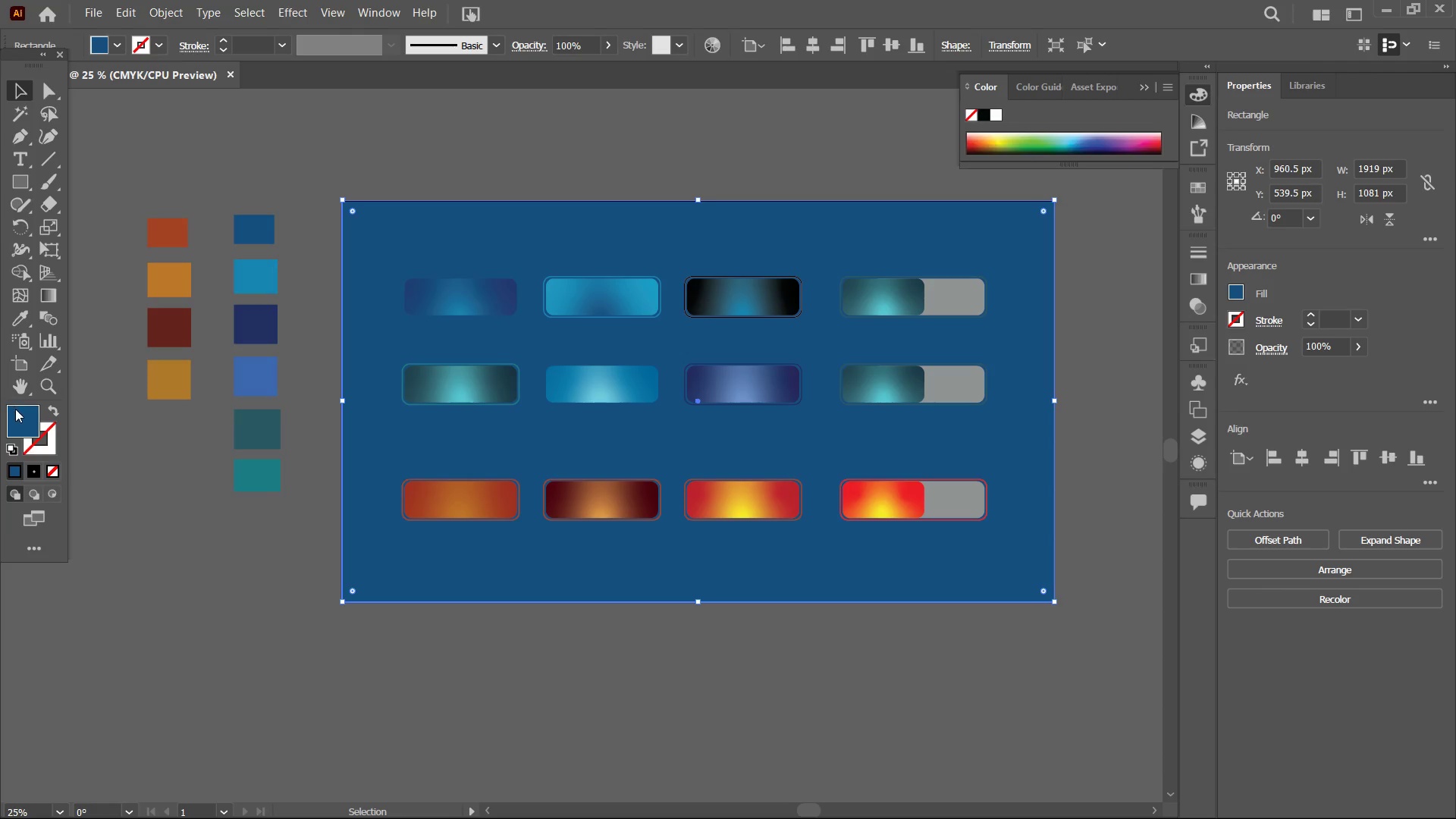 
double_click([15, 409])
 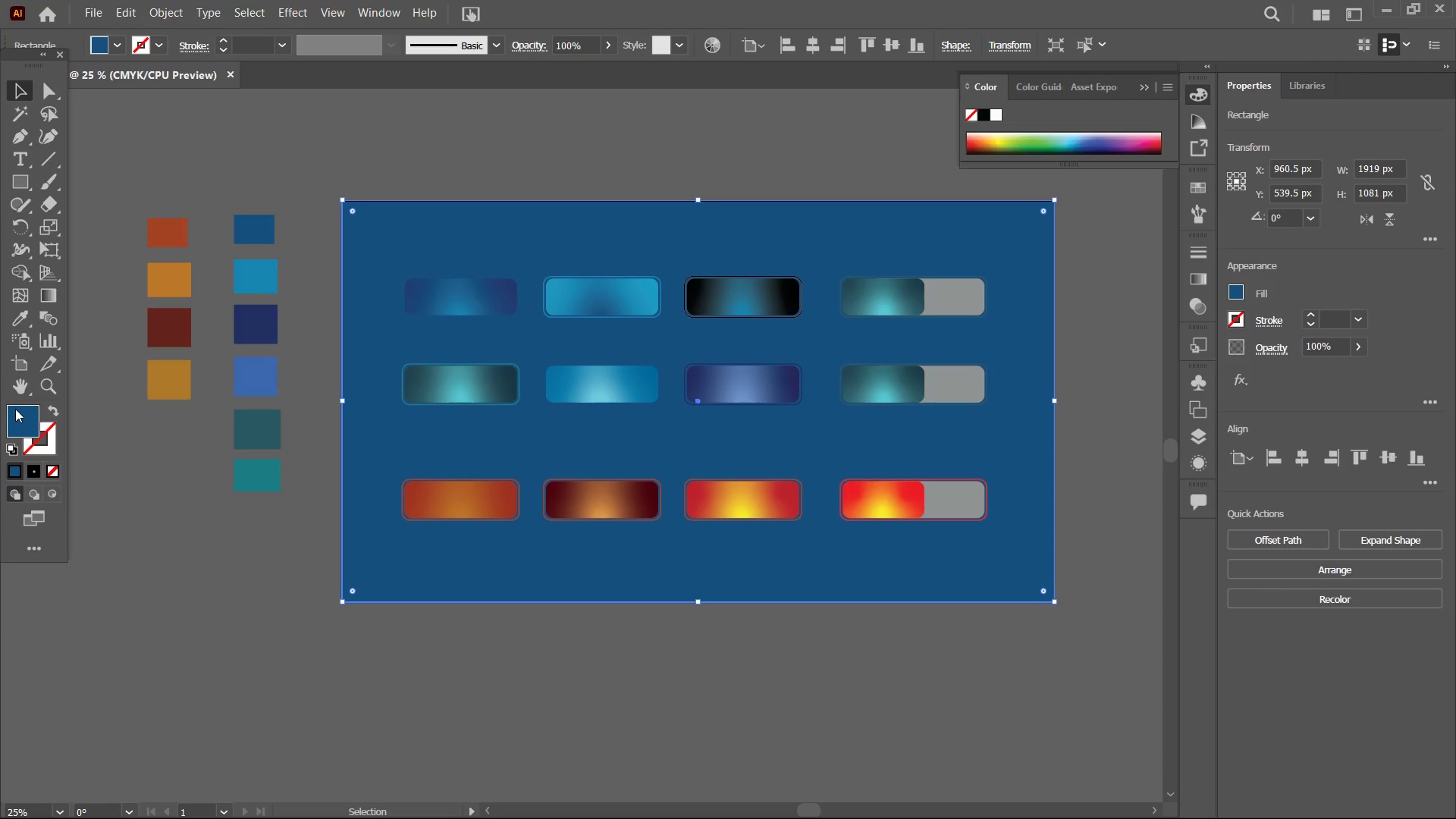 
triple_click([15, 409])
 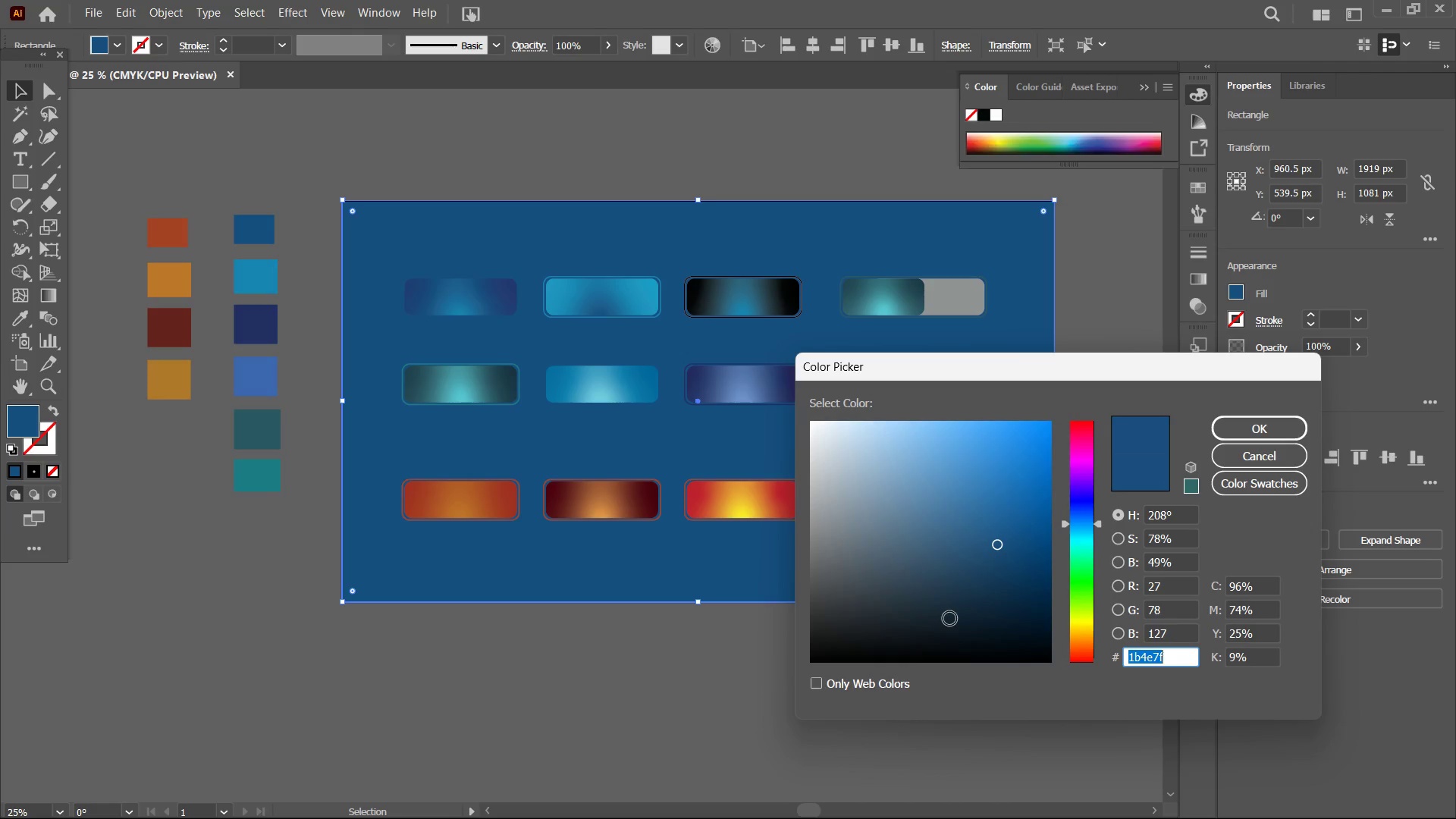 
left_click([996, 626])
 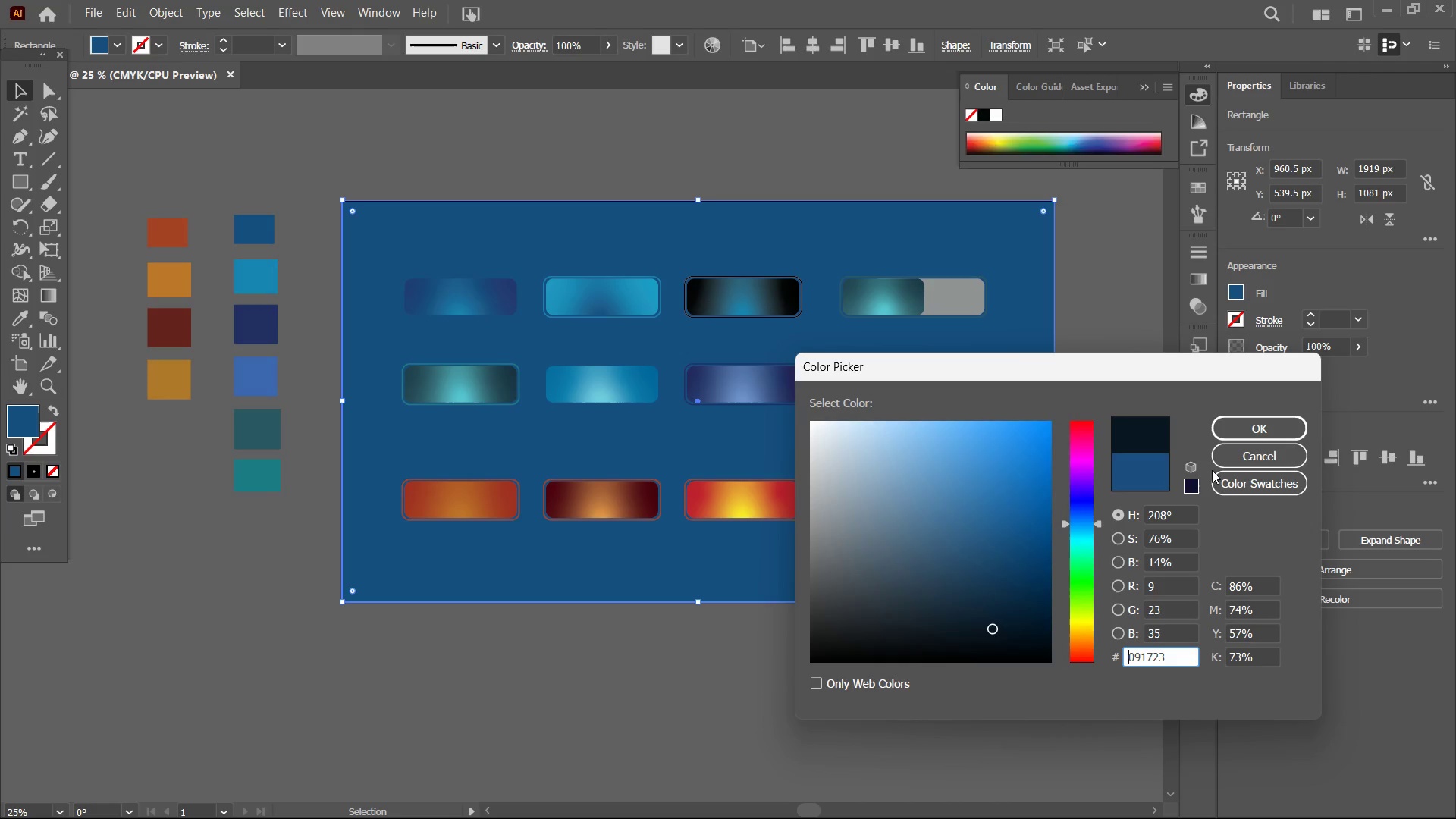 
left_click([1238, 425])
 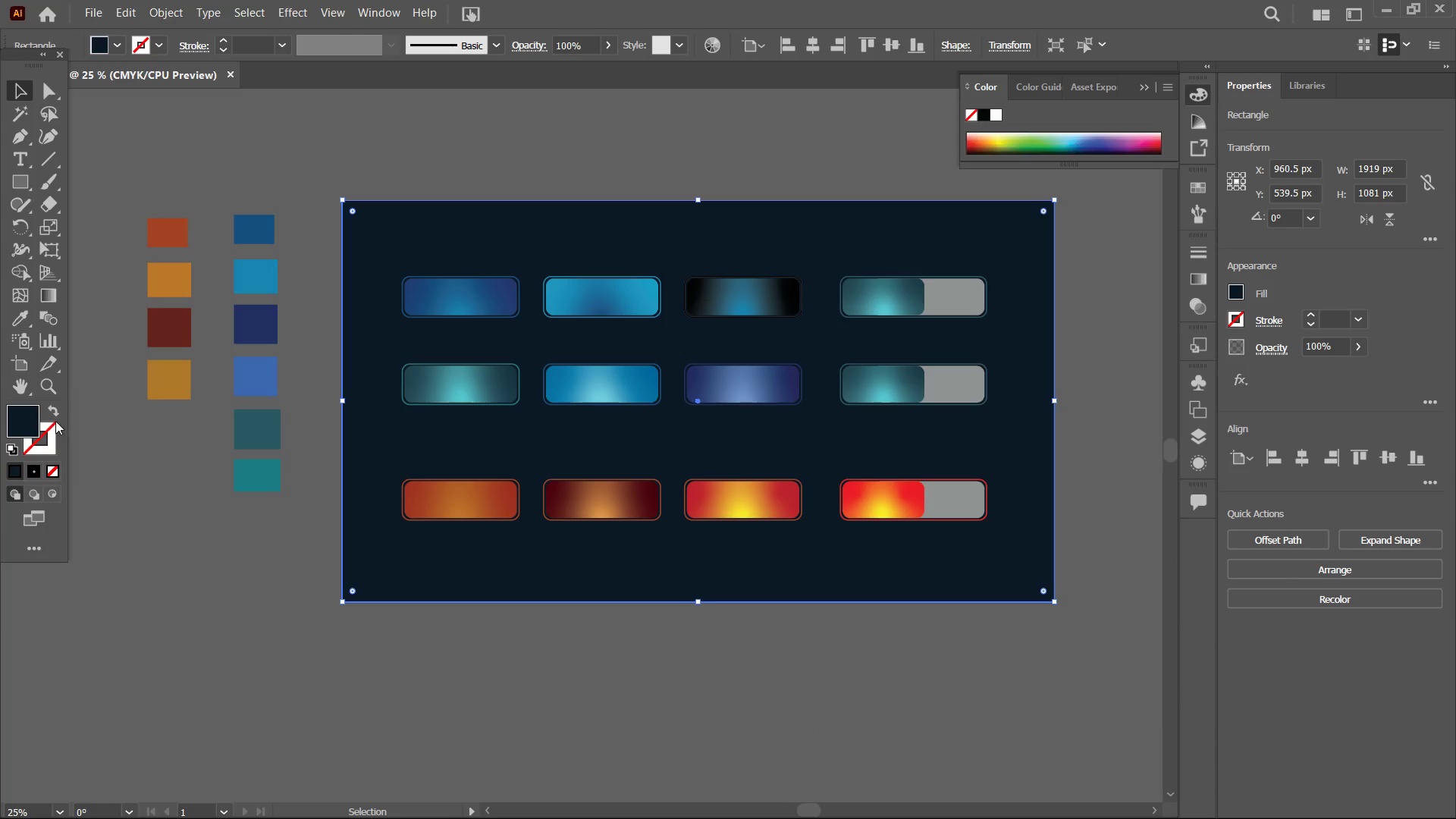 
double_click([23, 418])
 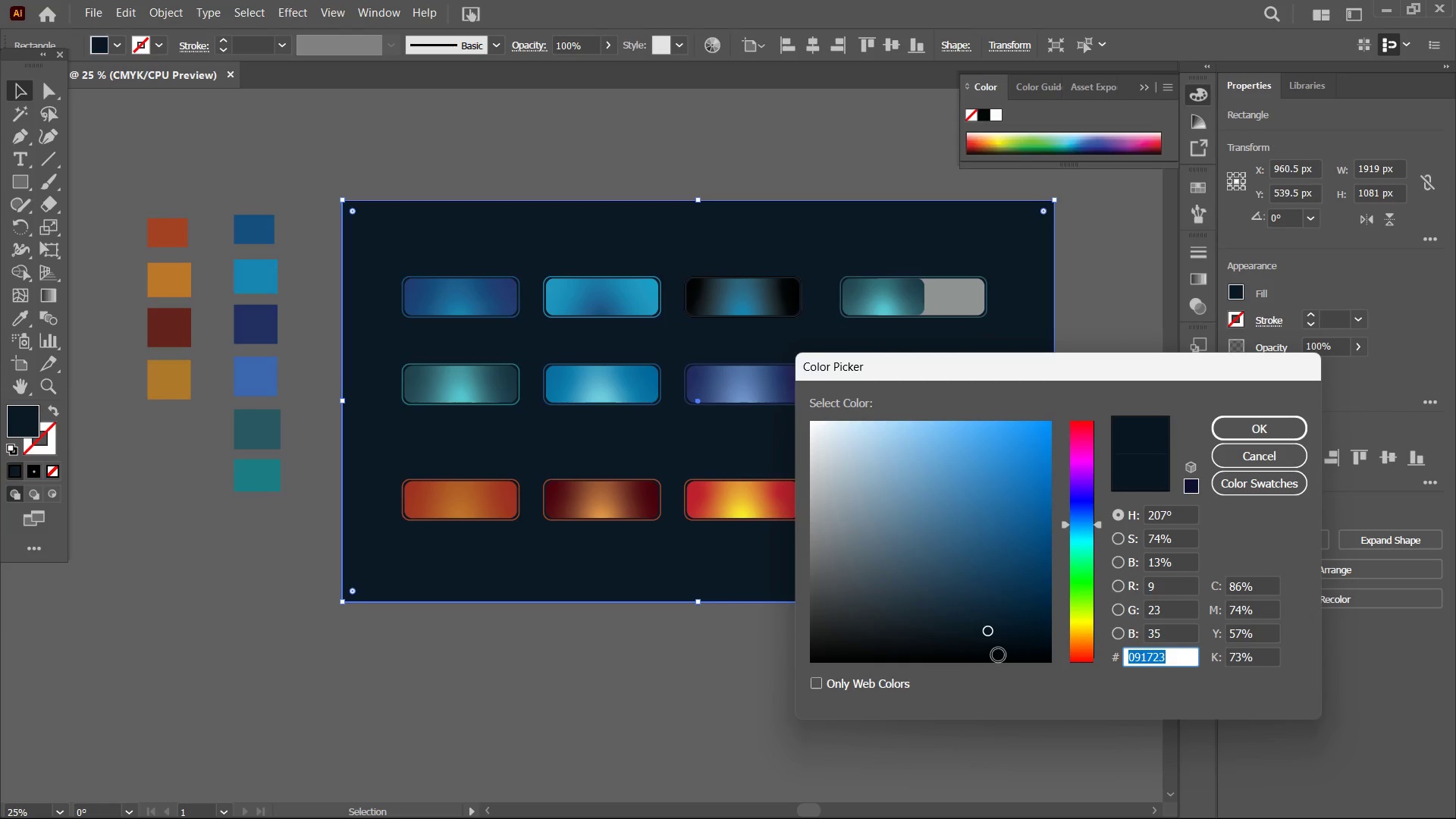 
left_click([1025, 649])
 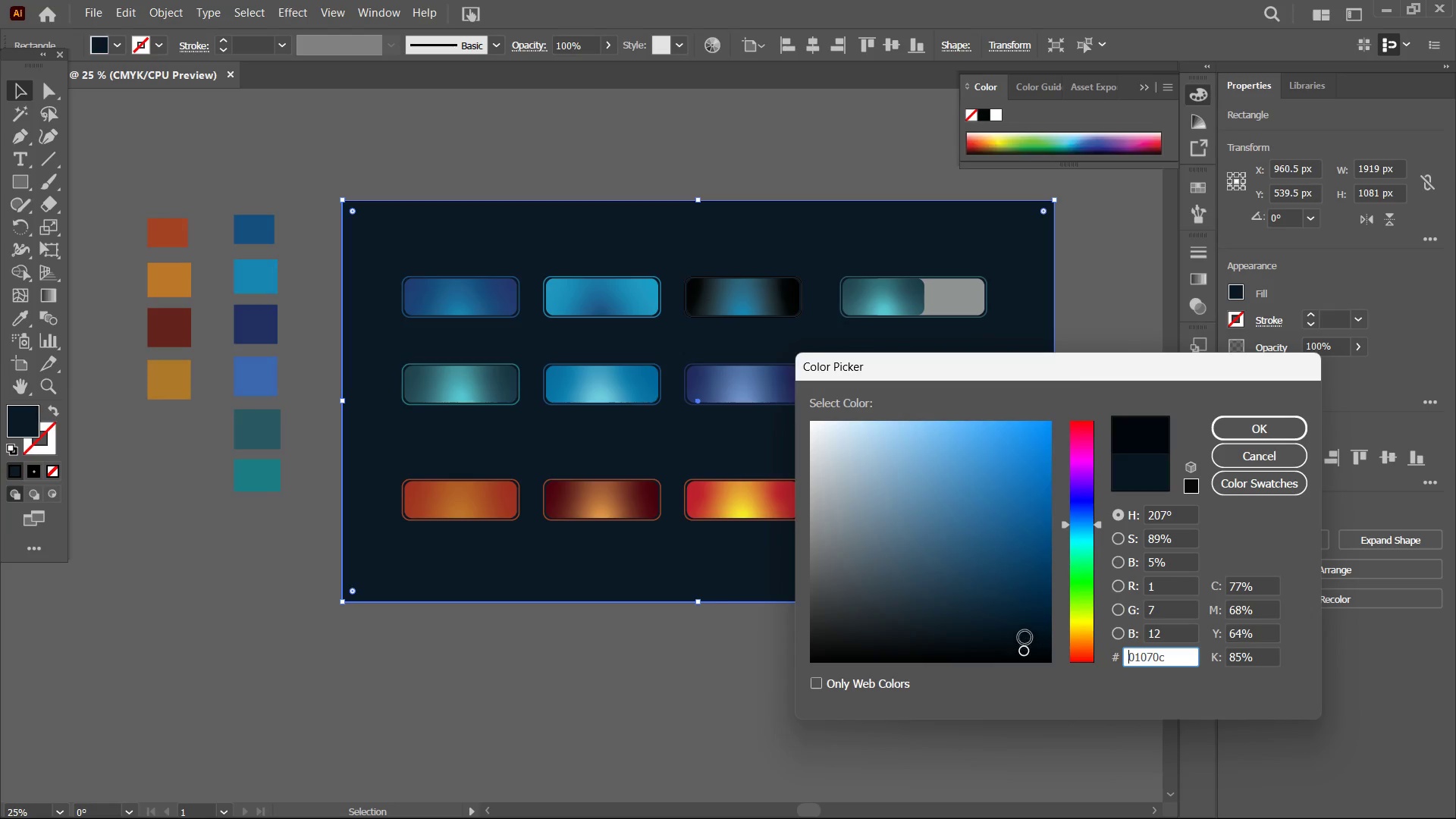 
double_click([1024, 635])
 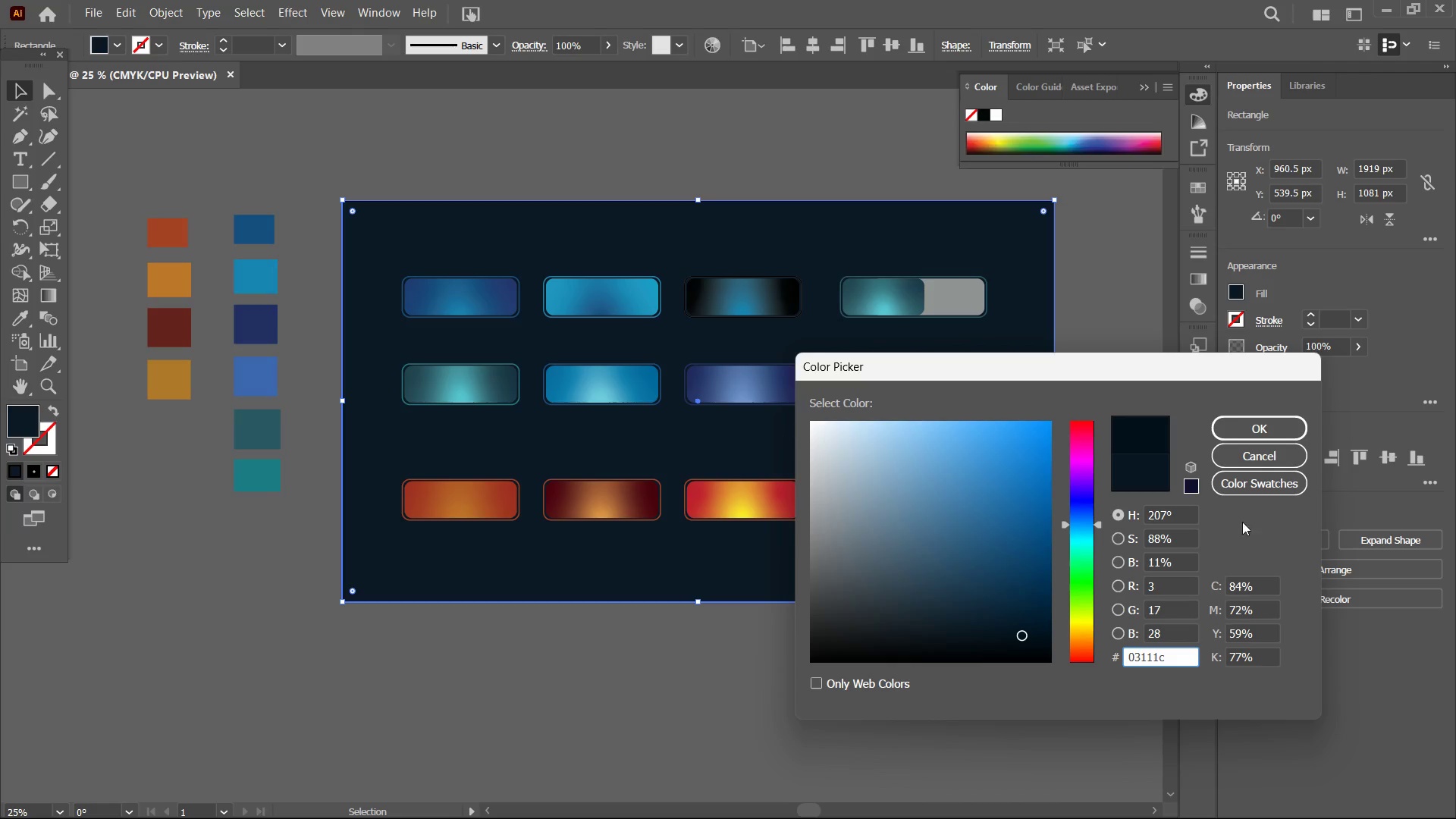 
left_click([1247, 428])
 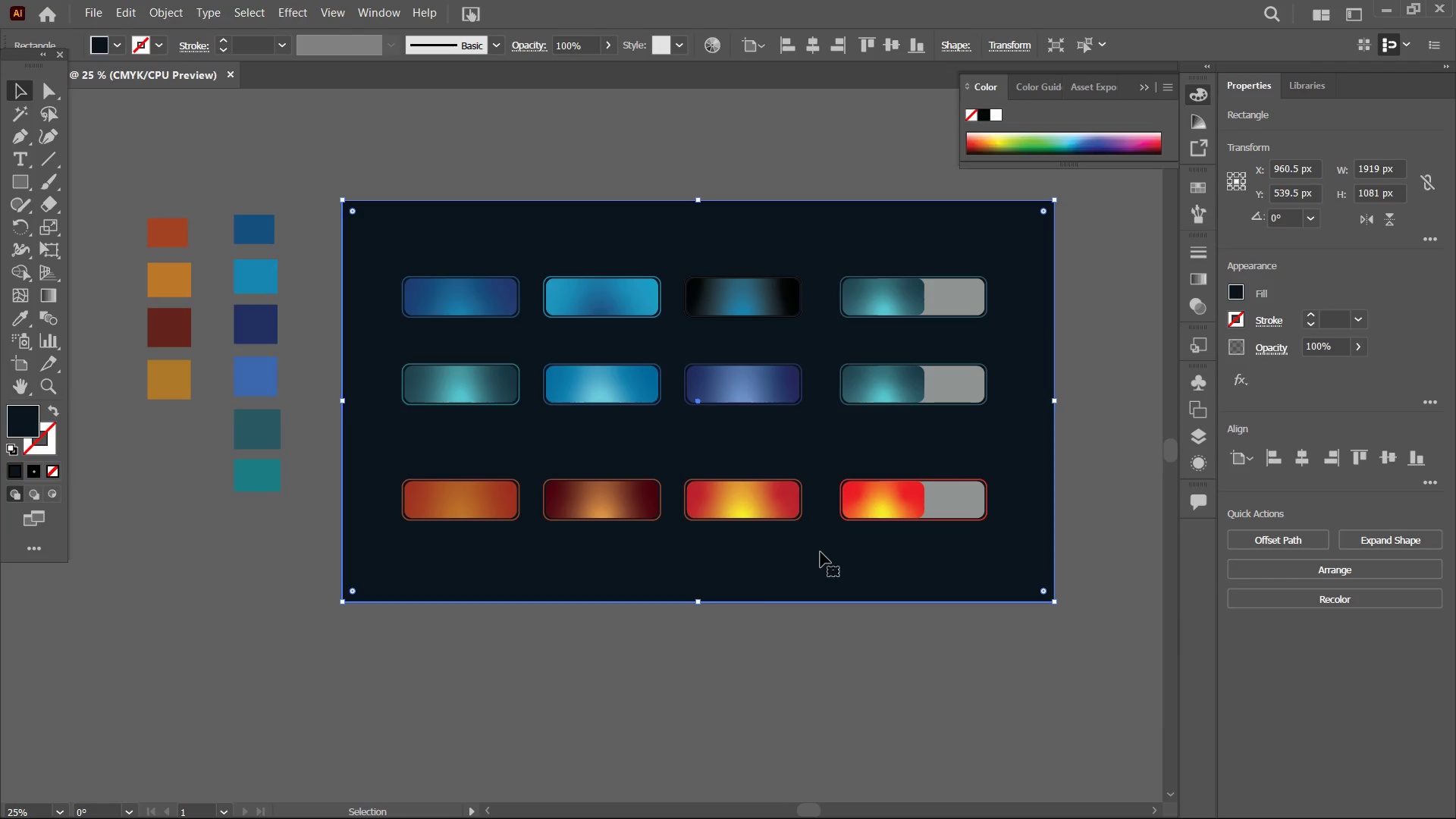 
wait(22.17)
 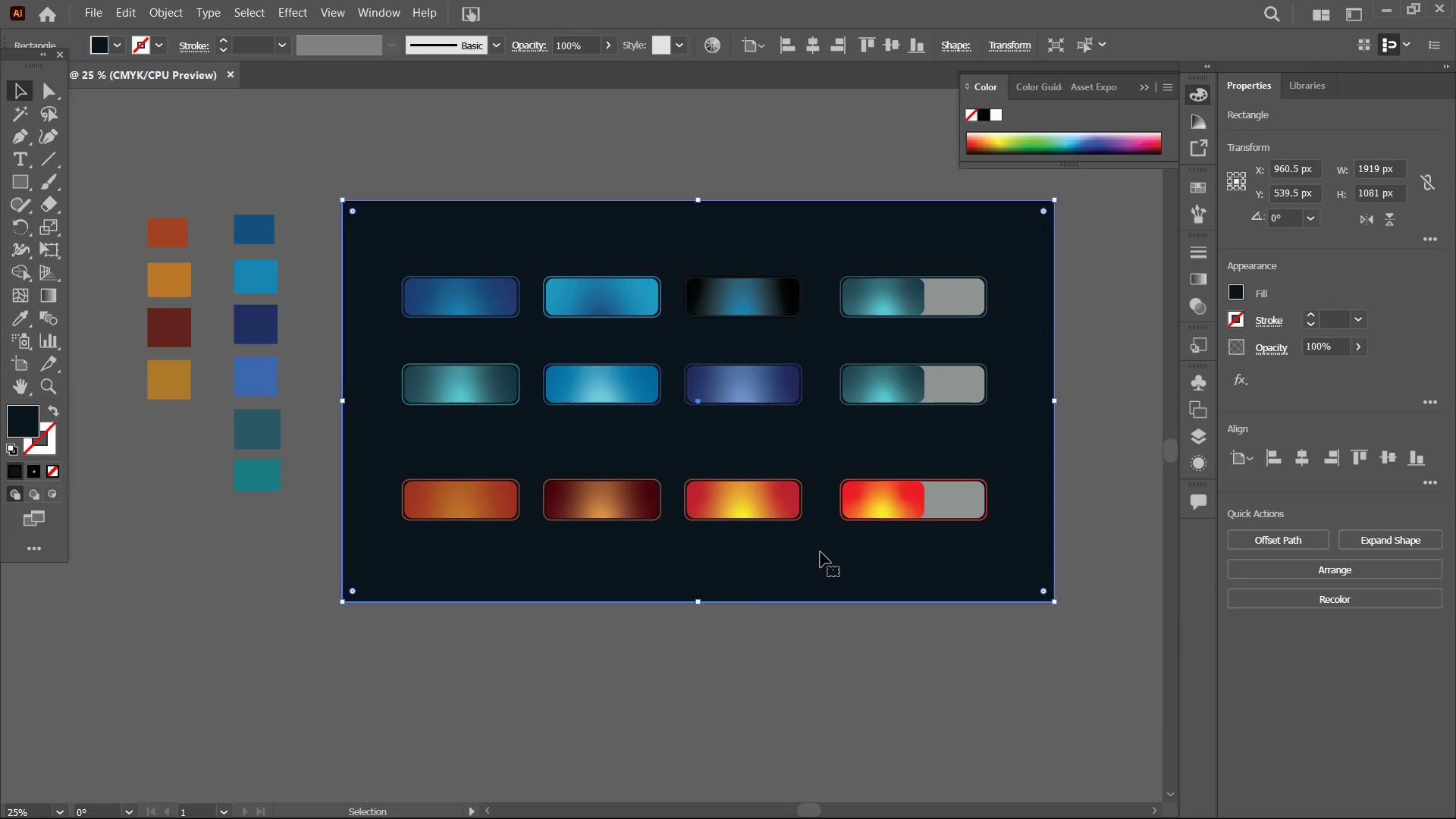 
left_click([162, 9])
 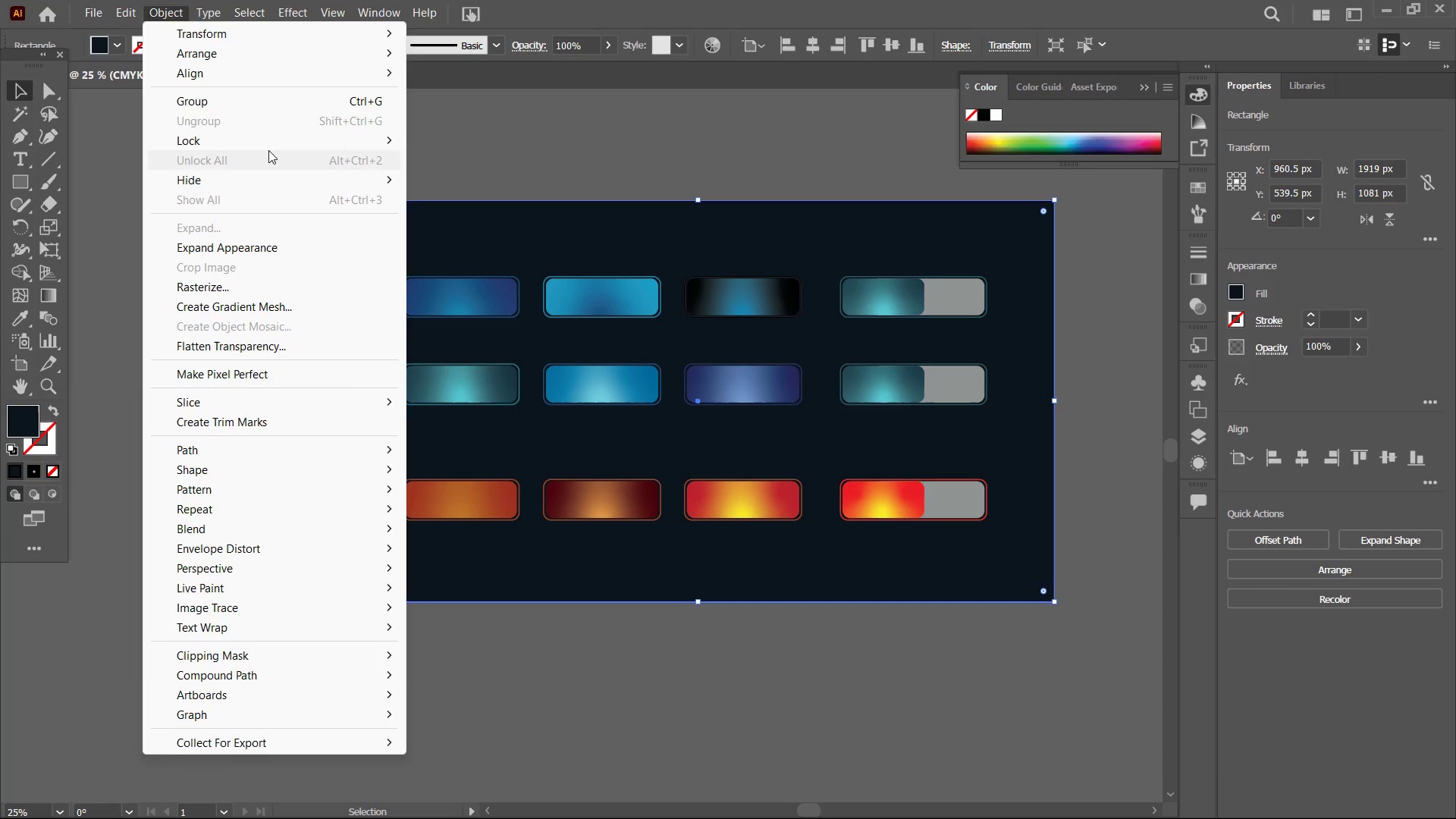 
left_click([271, 140])
 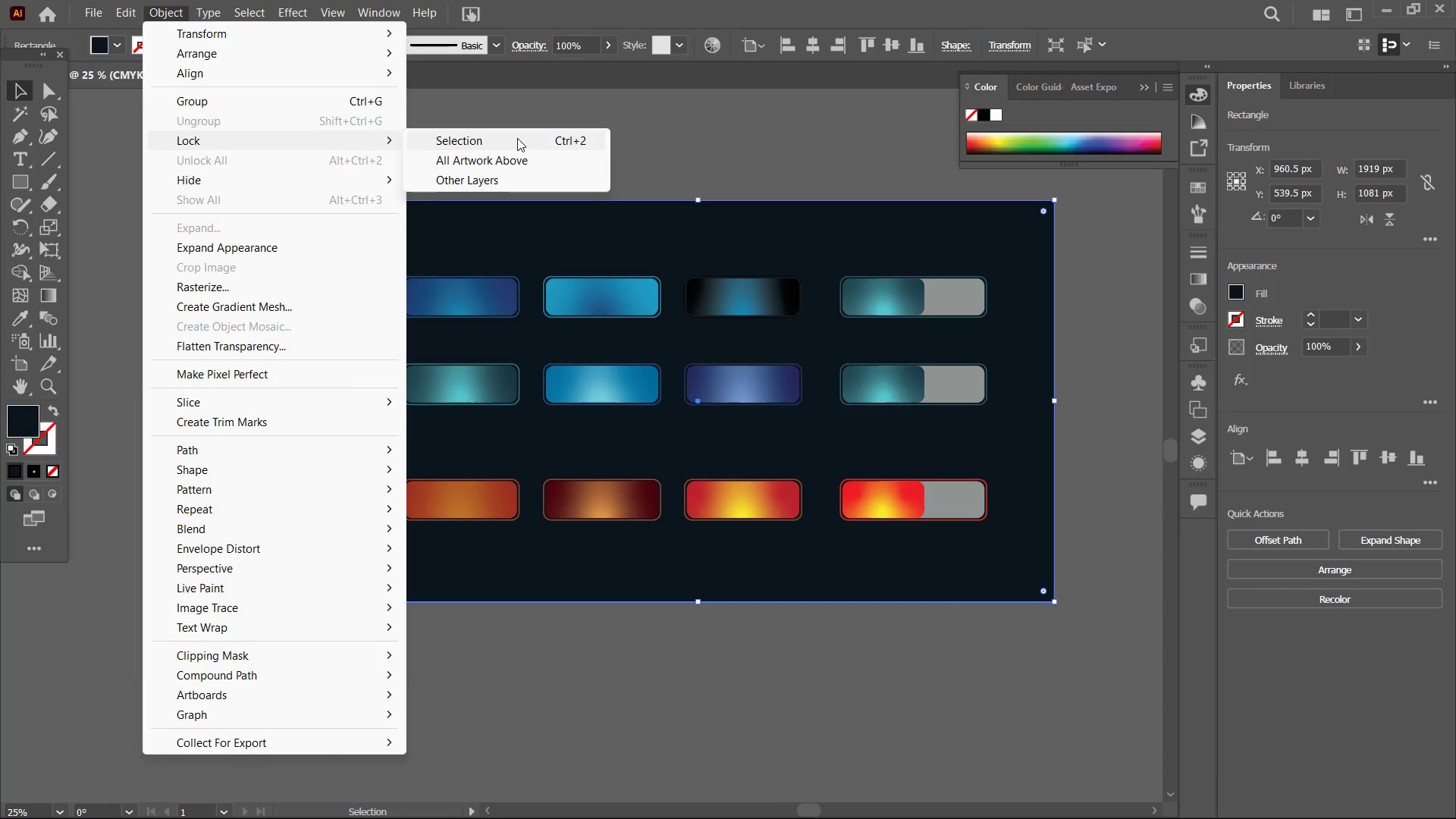 
double_click([517, 138])
 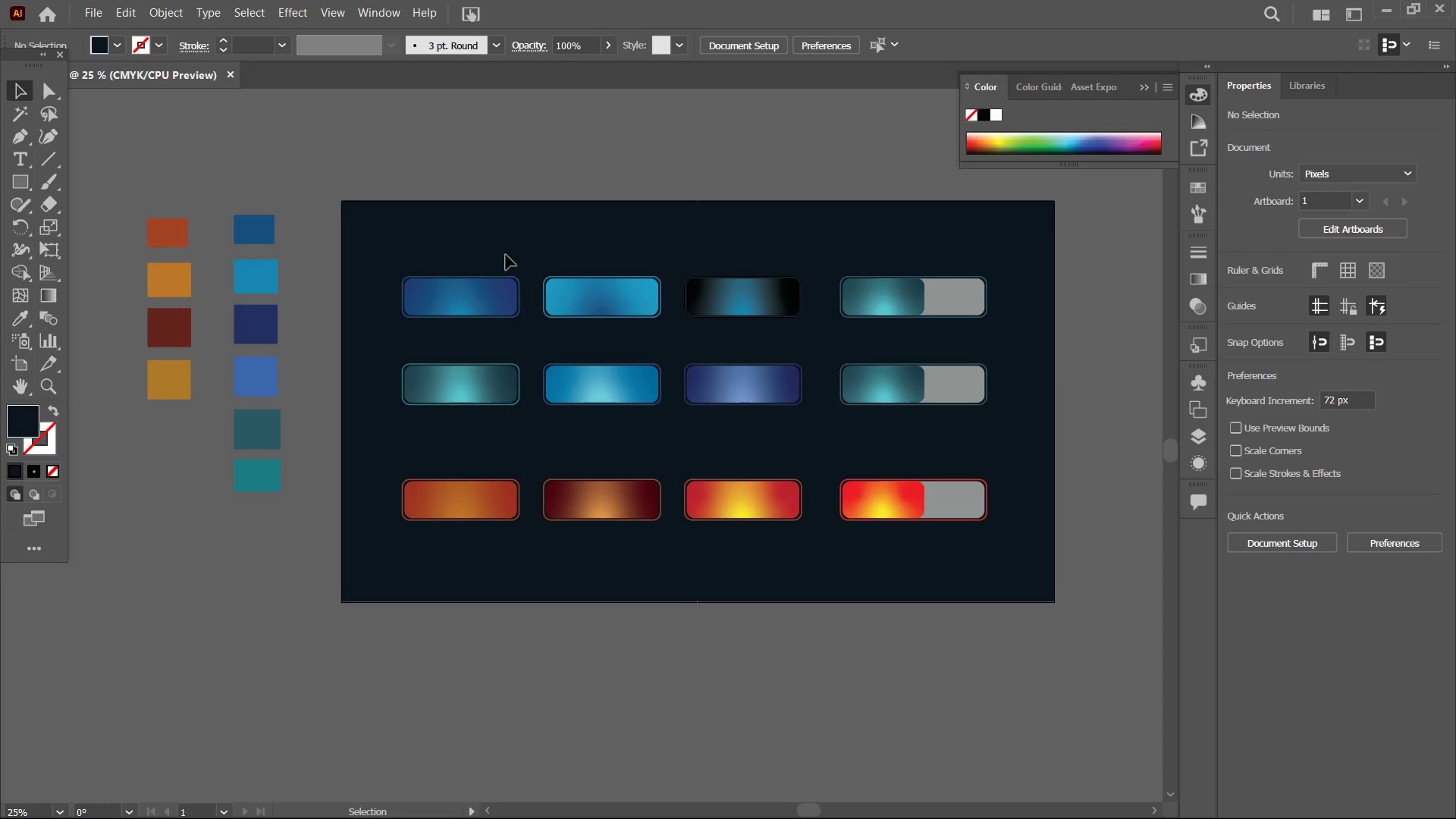 
left_click([507, 237])
 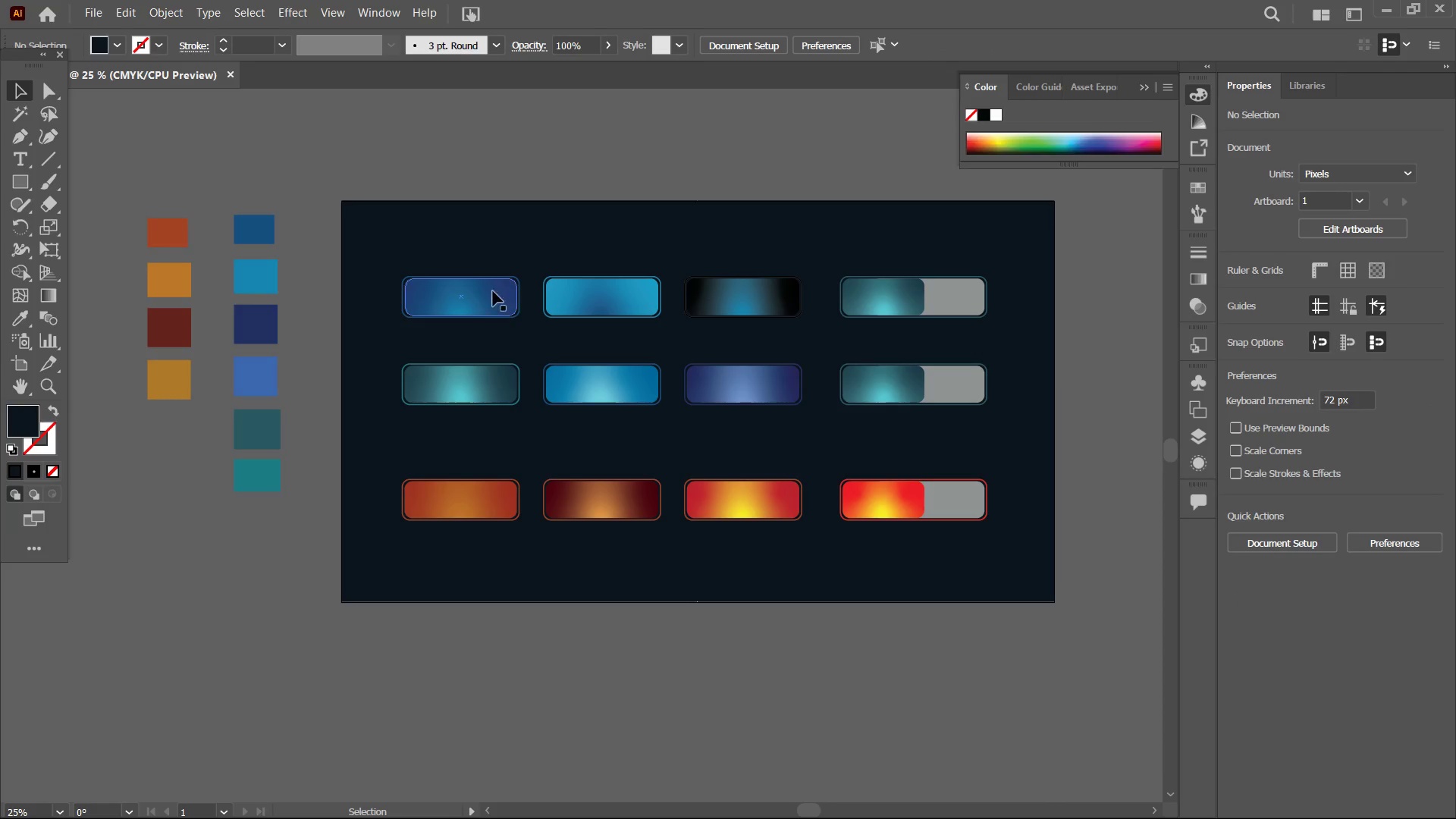 
left_click([491, 306])
 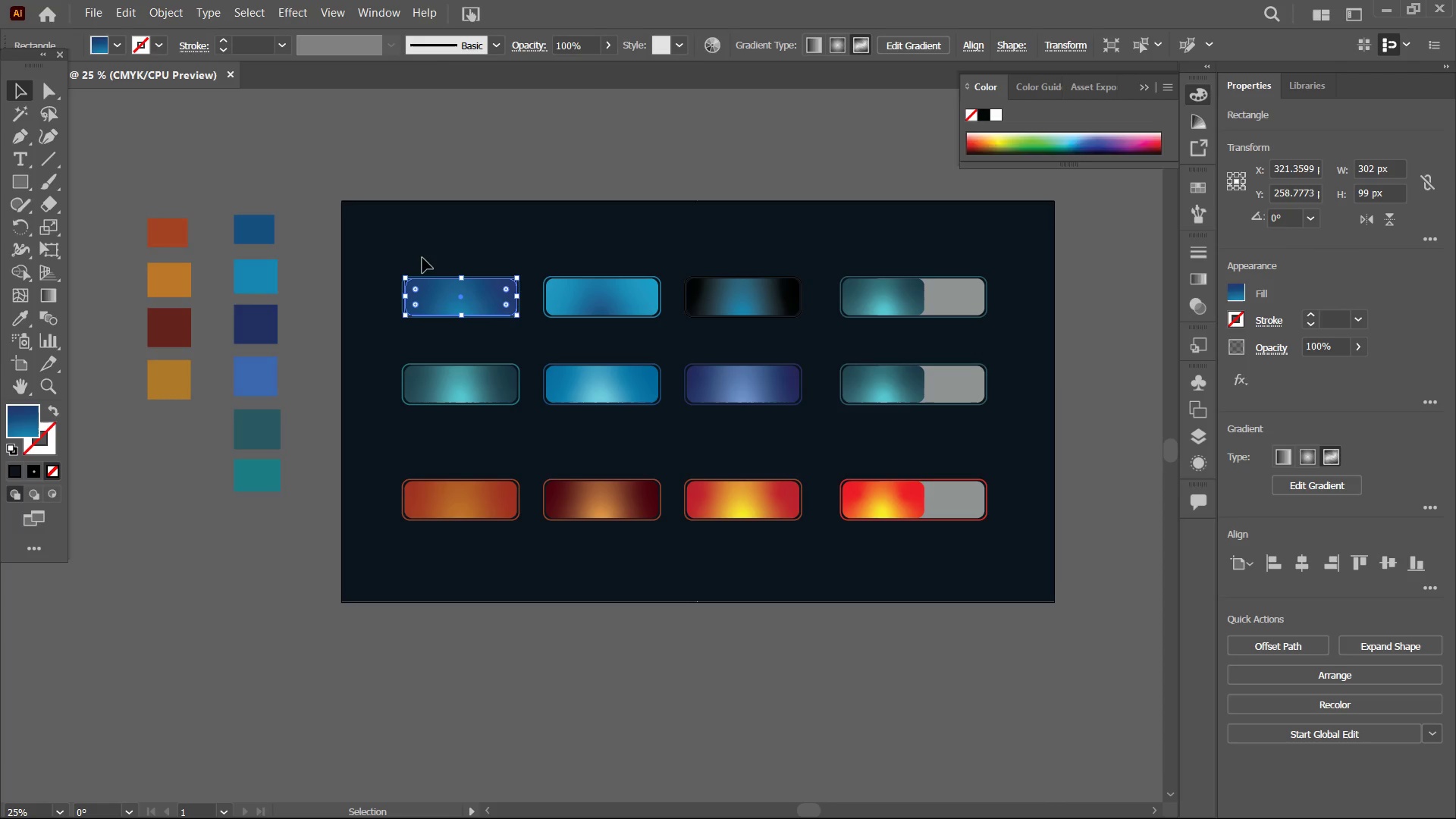 
left_click_drag(start_coordinate=[414, 255], to_coordinate=[488, 332])
 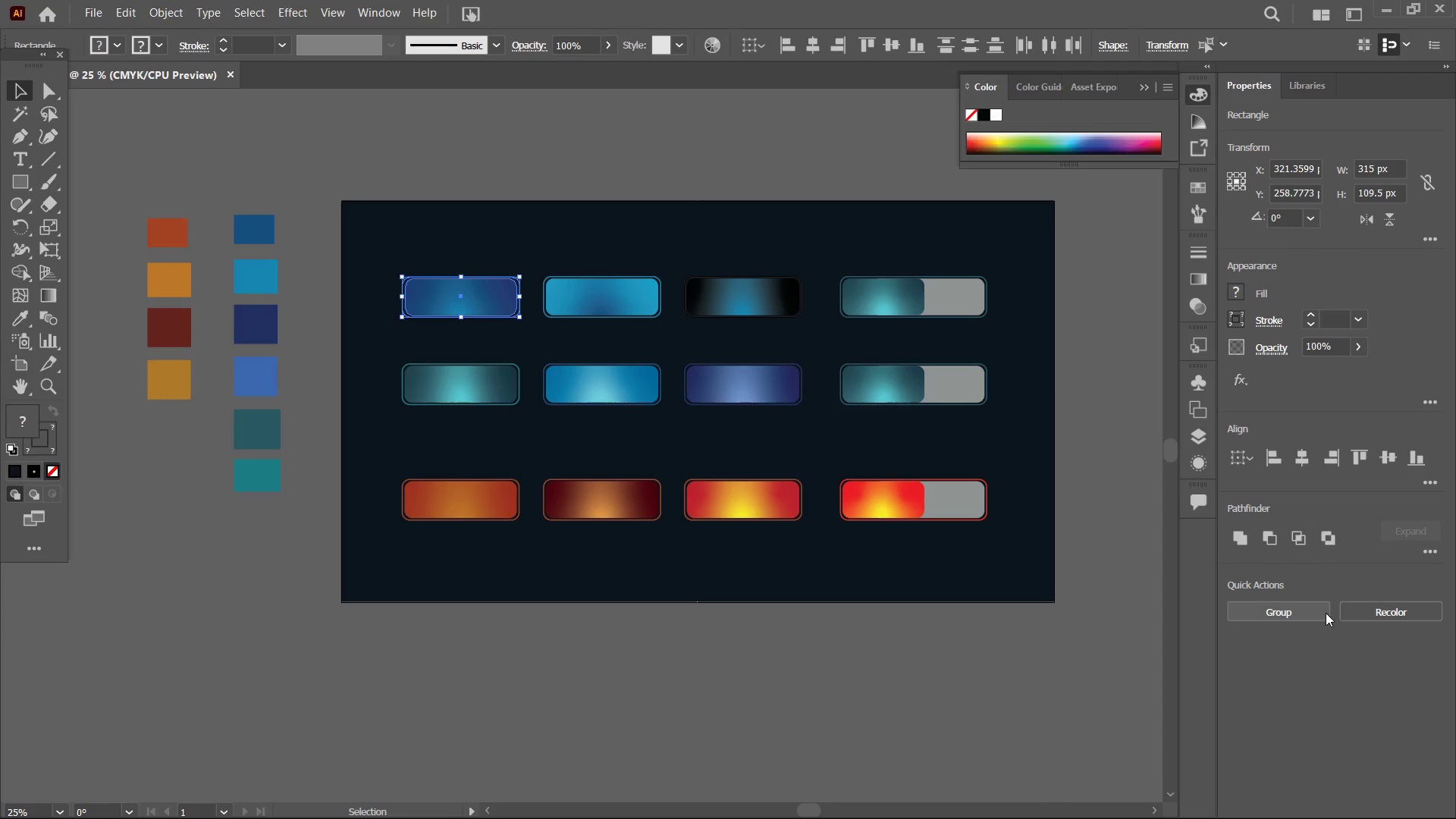 
left_click([1303, 618])
 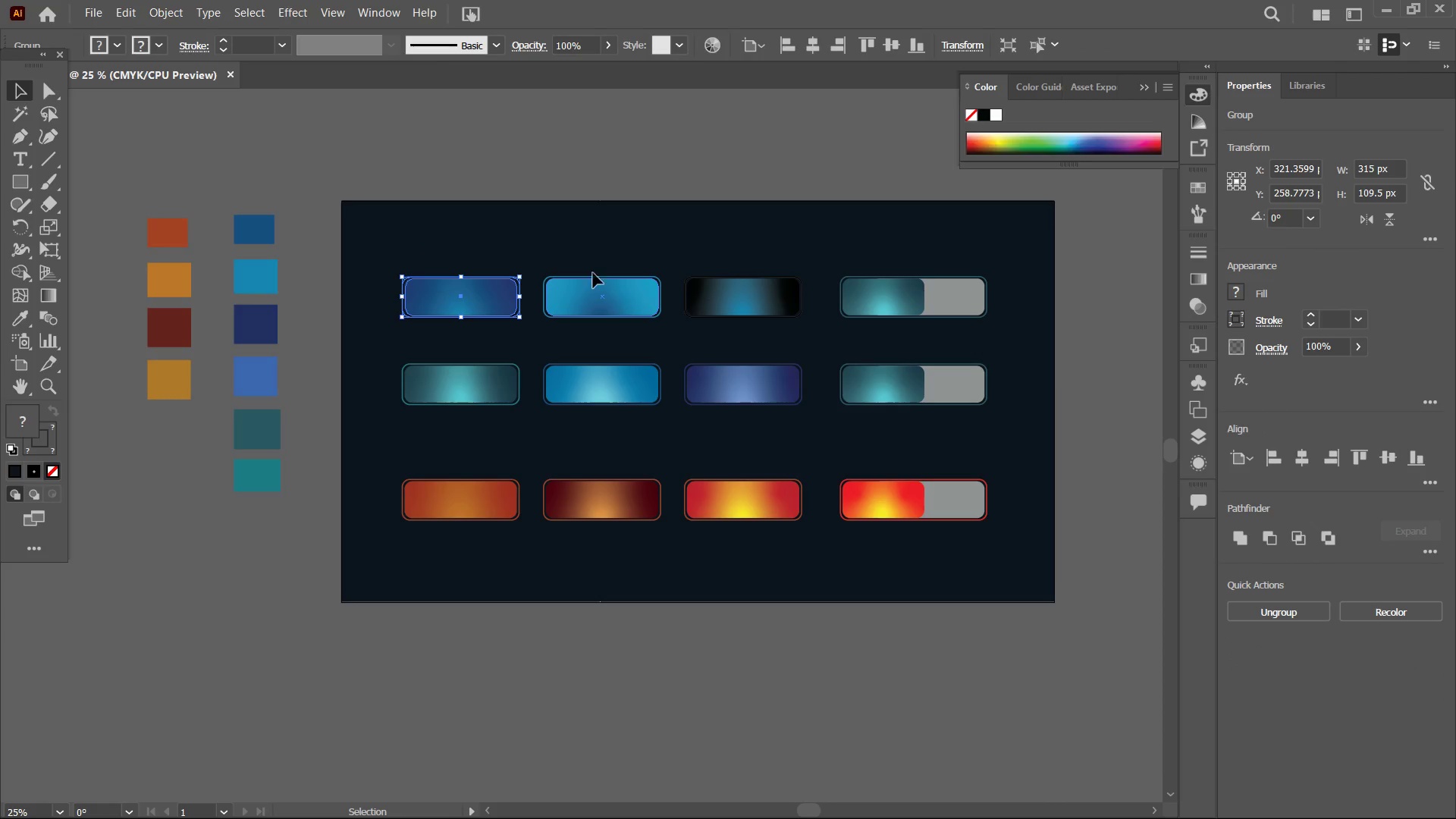 
left_click_drag(start_coordinate=[590, 259], to_coordinate=[618, 323])
 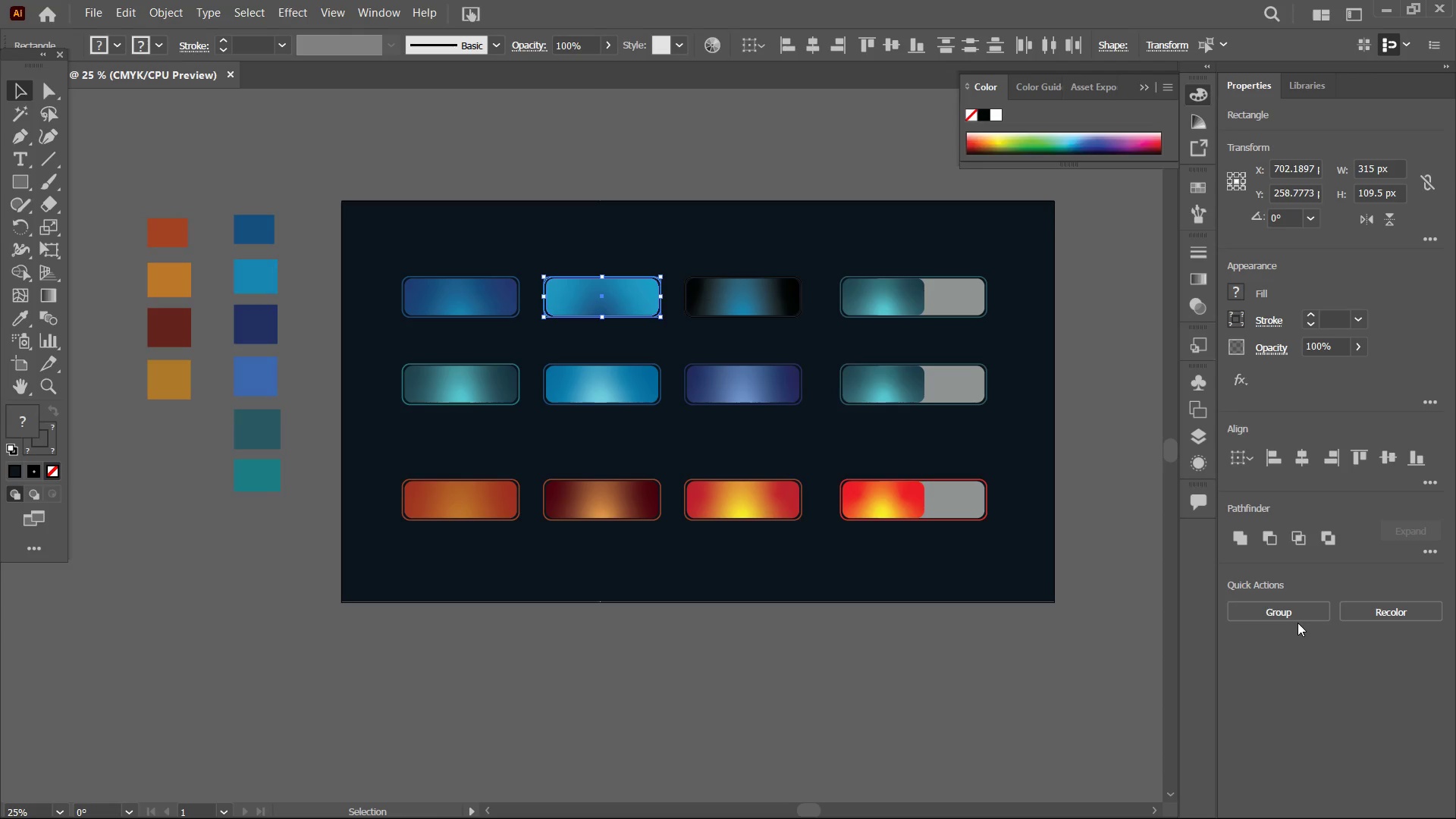 
left_click([1291, 609])
 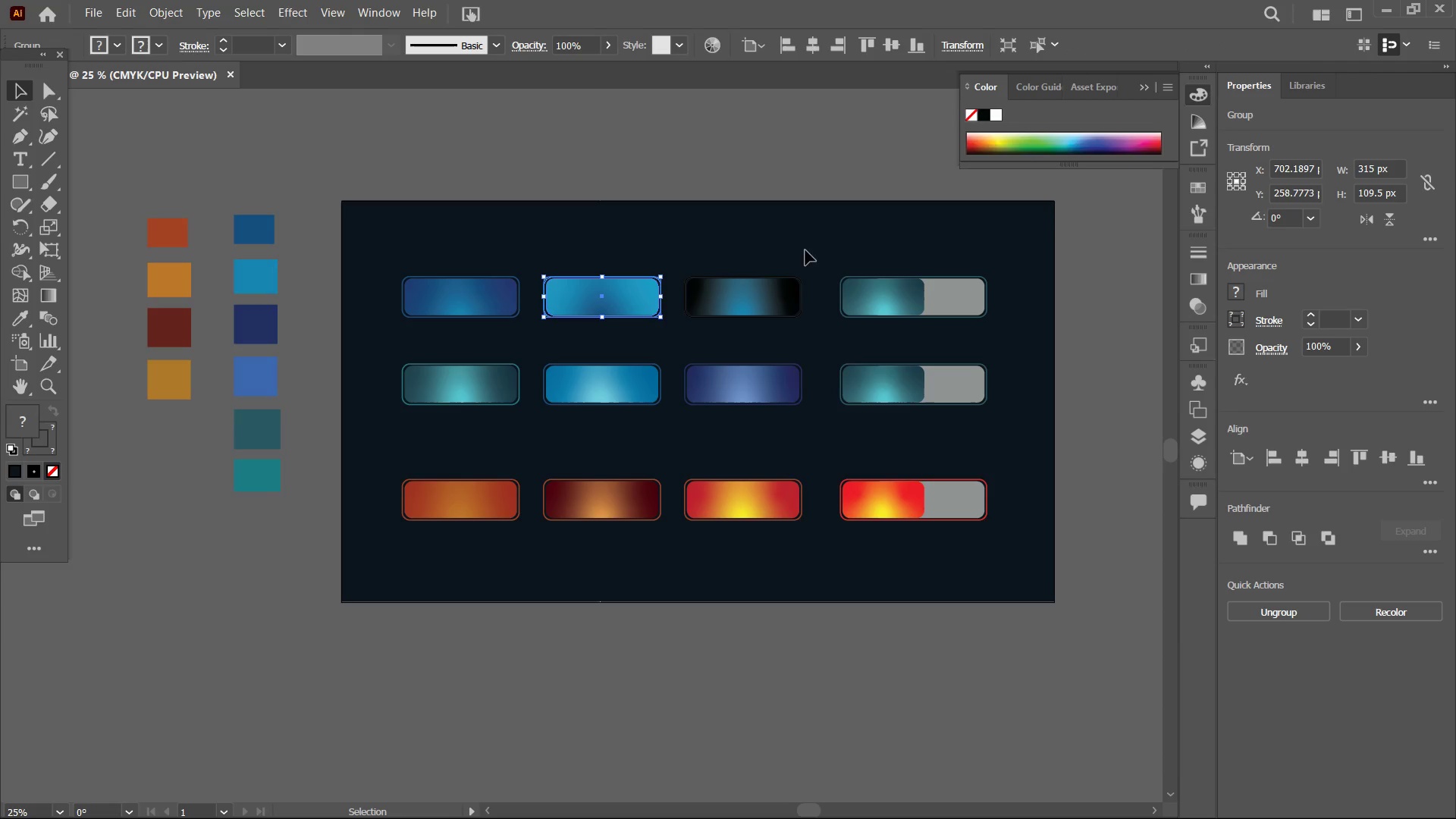 
left_click_drag(start_coordinate=[731, 254], to_coordinate=[802, 337])
 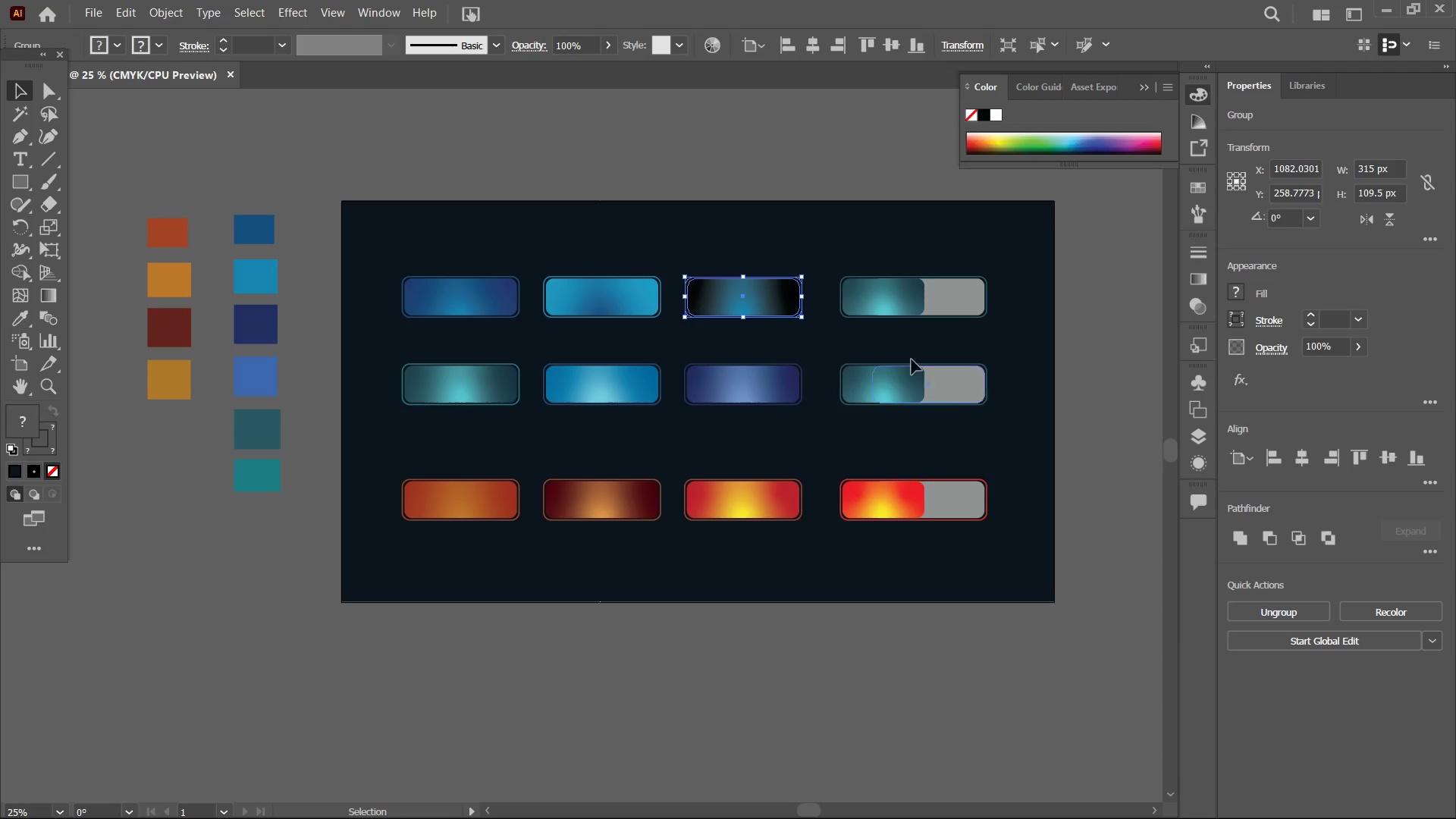 
left_click_drag(start_coordinate=[892, 232], to_coordinate=[981, 334])
 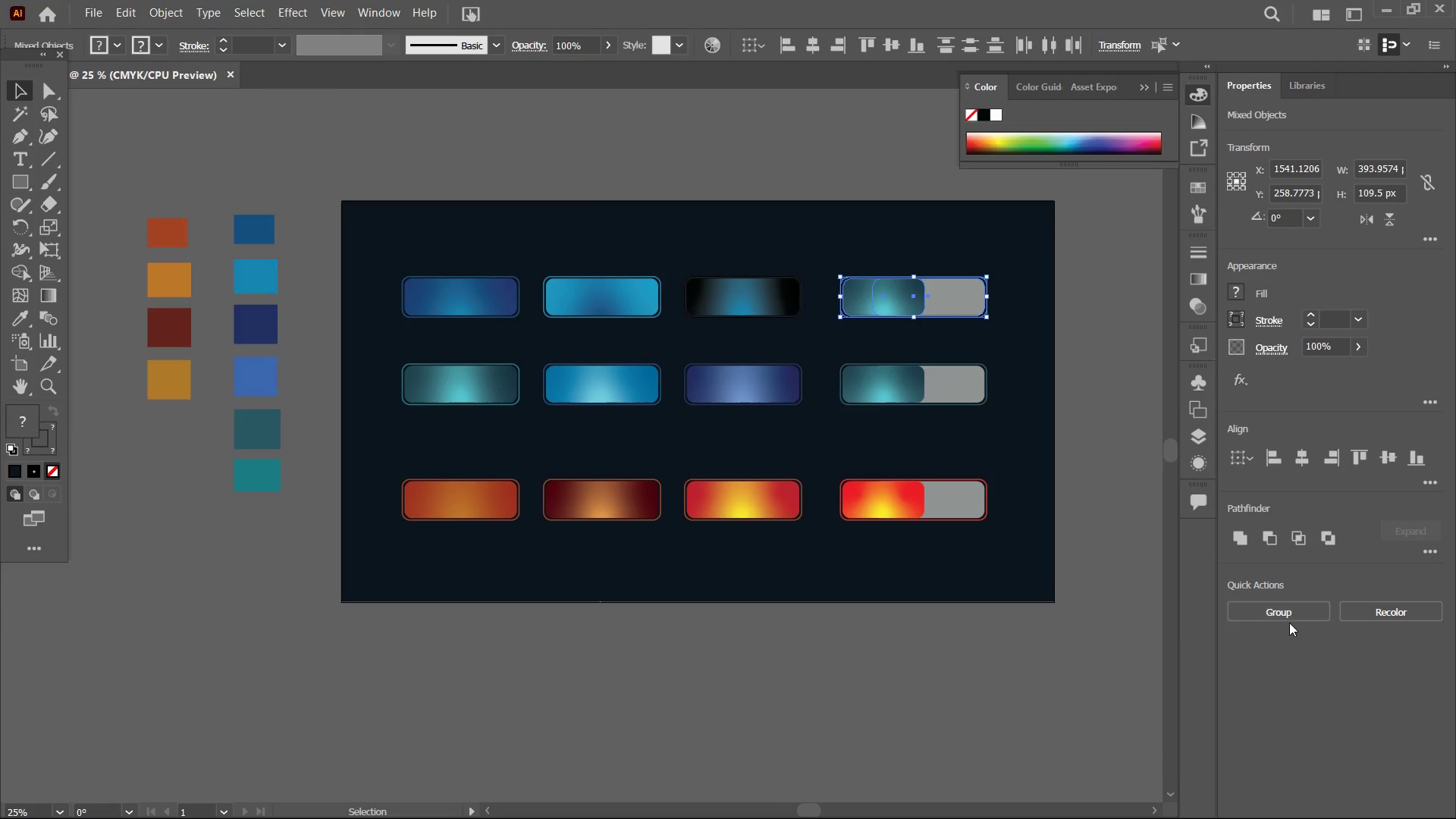 
left_click([1288, 616])
 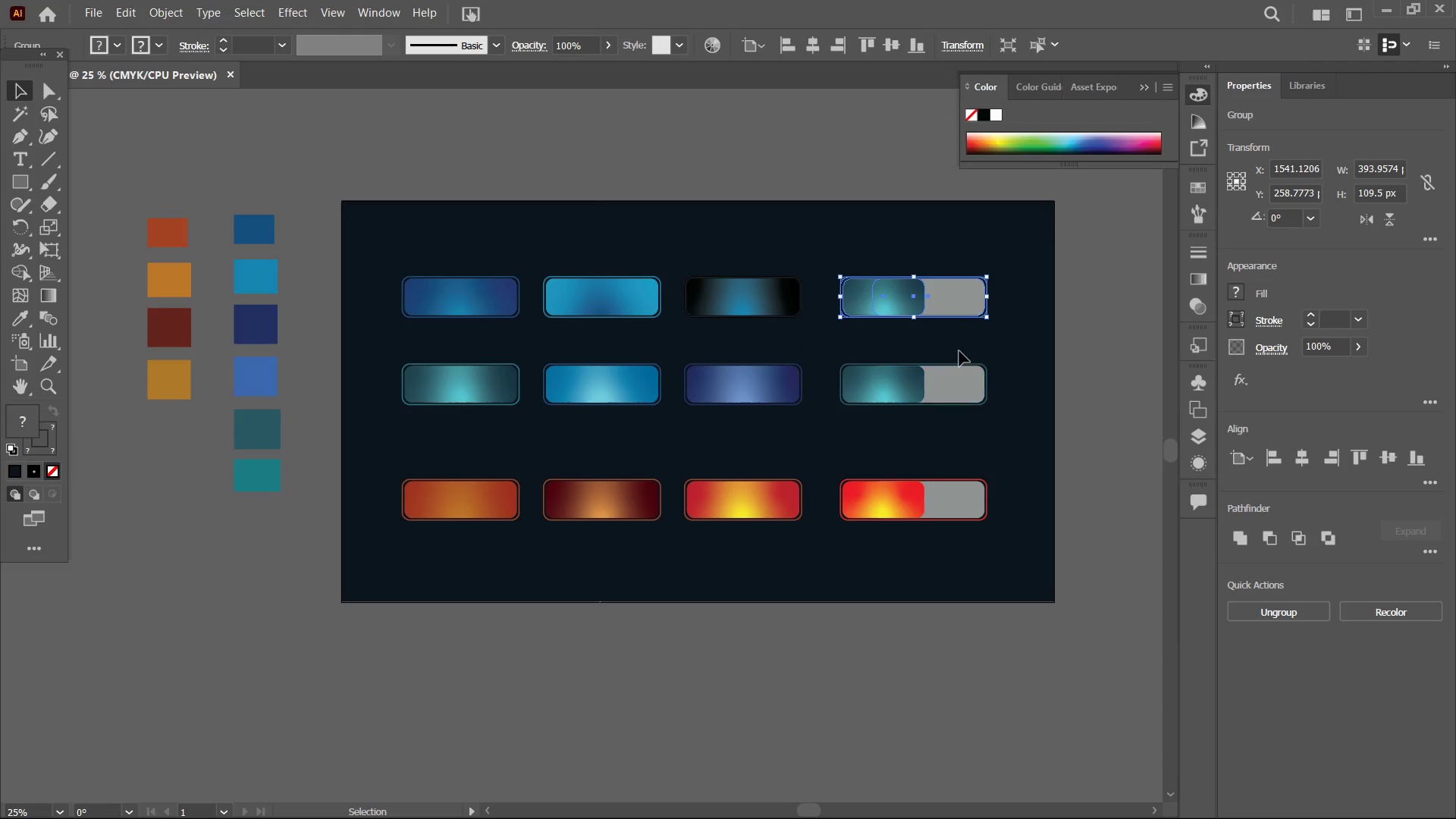 
left_click_drag(start_coordinate=[959, 348], to_coordinate=[987, 410])
 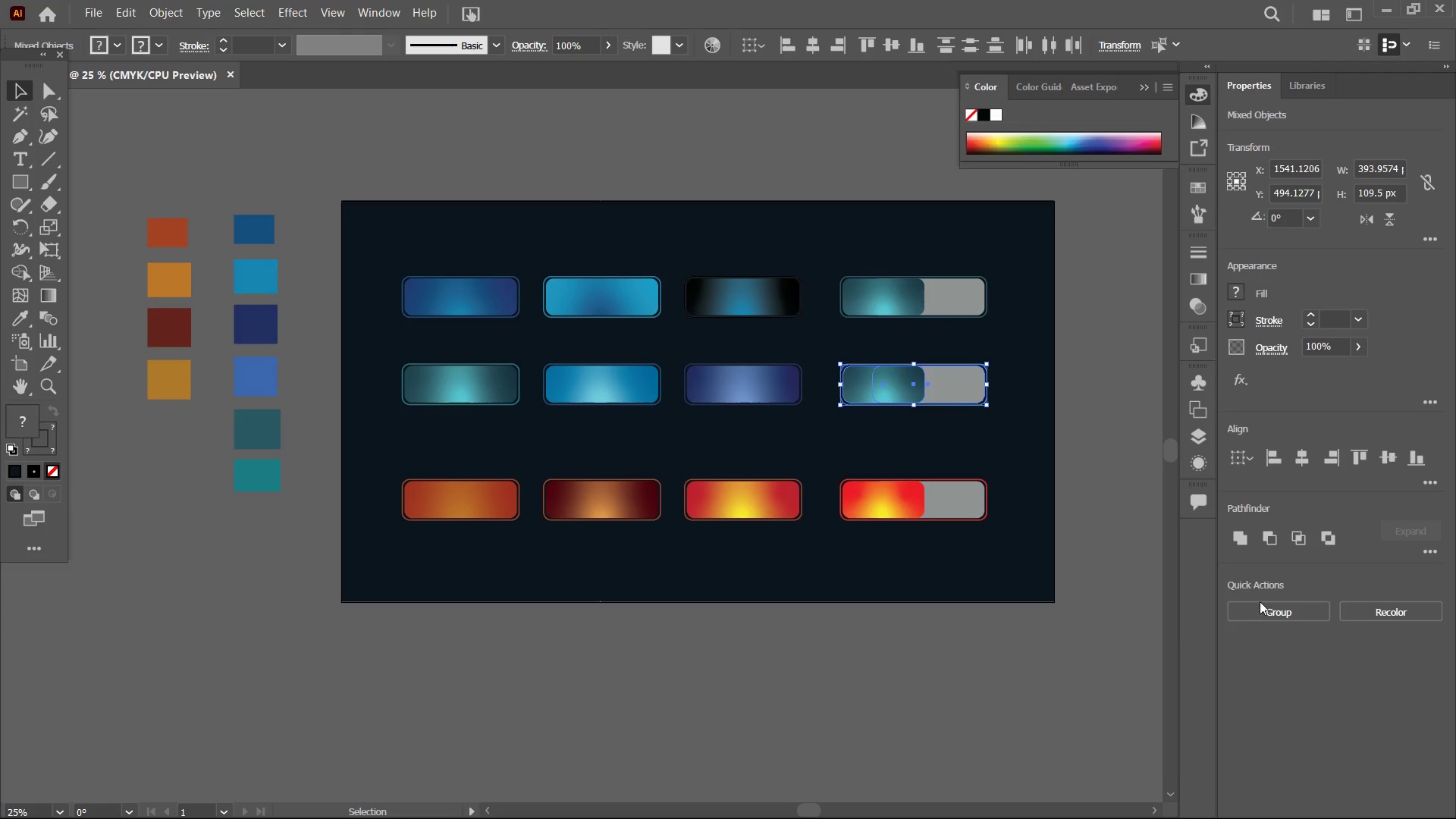 
left_click([1265, 610])
 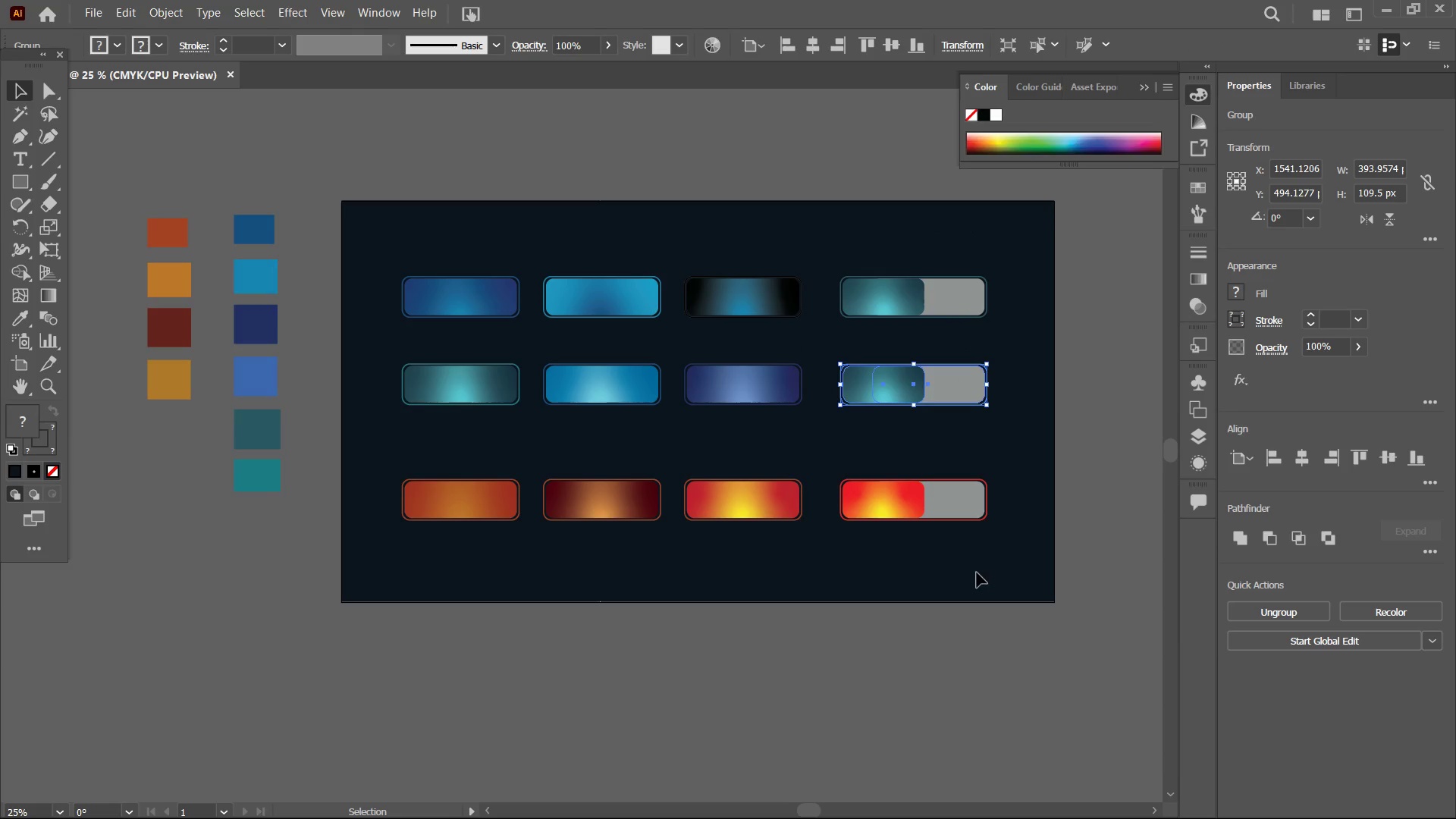 
left_click_drag(start_coordinate=[968, 574], to_coordinate=[920, 460])
 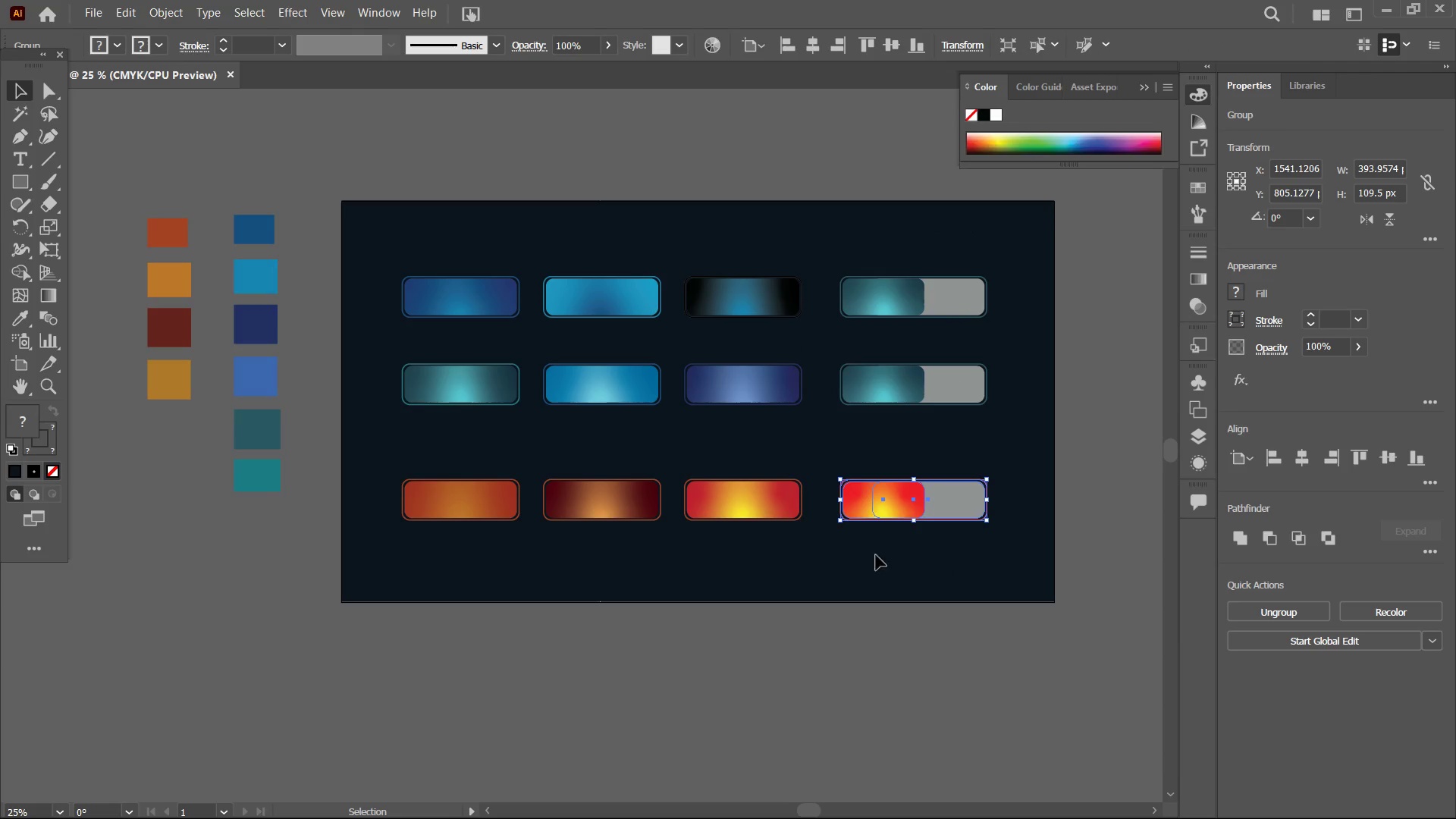 
left_click_drag(start_coordinate=[779, 557], to_coordinate=[764, 472])
 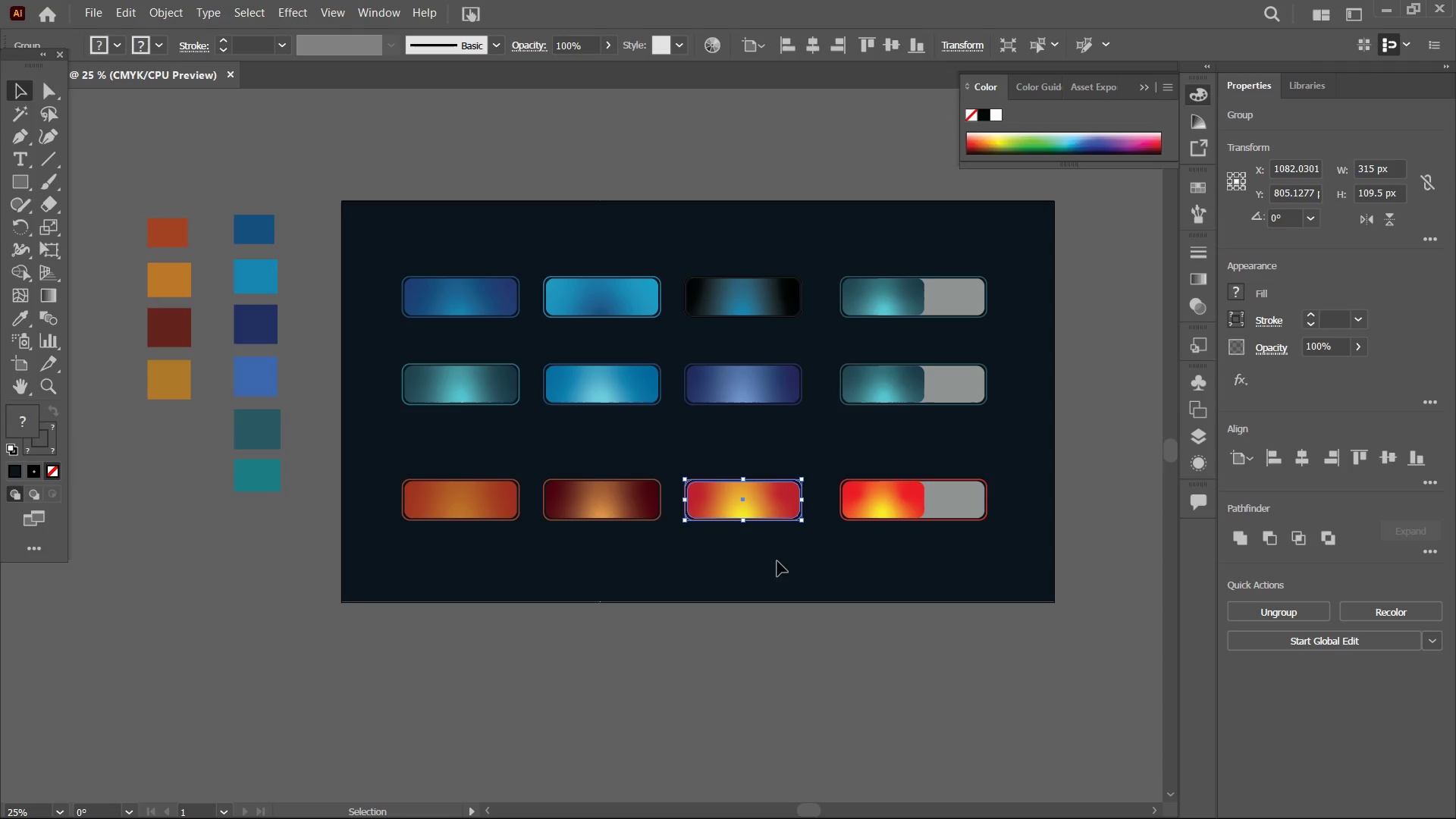 
left_click_drag(start_coordinate=[598, 559], to_coordinate=[598, 460])
 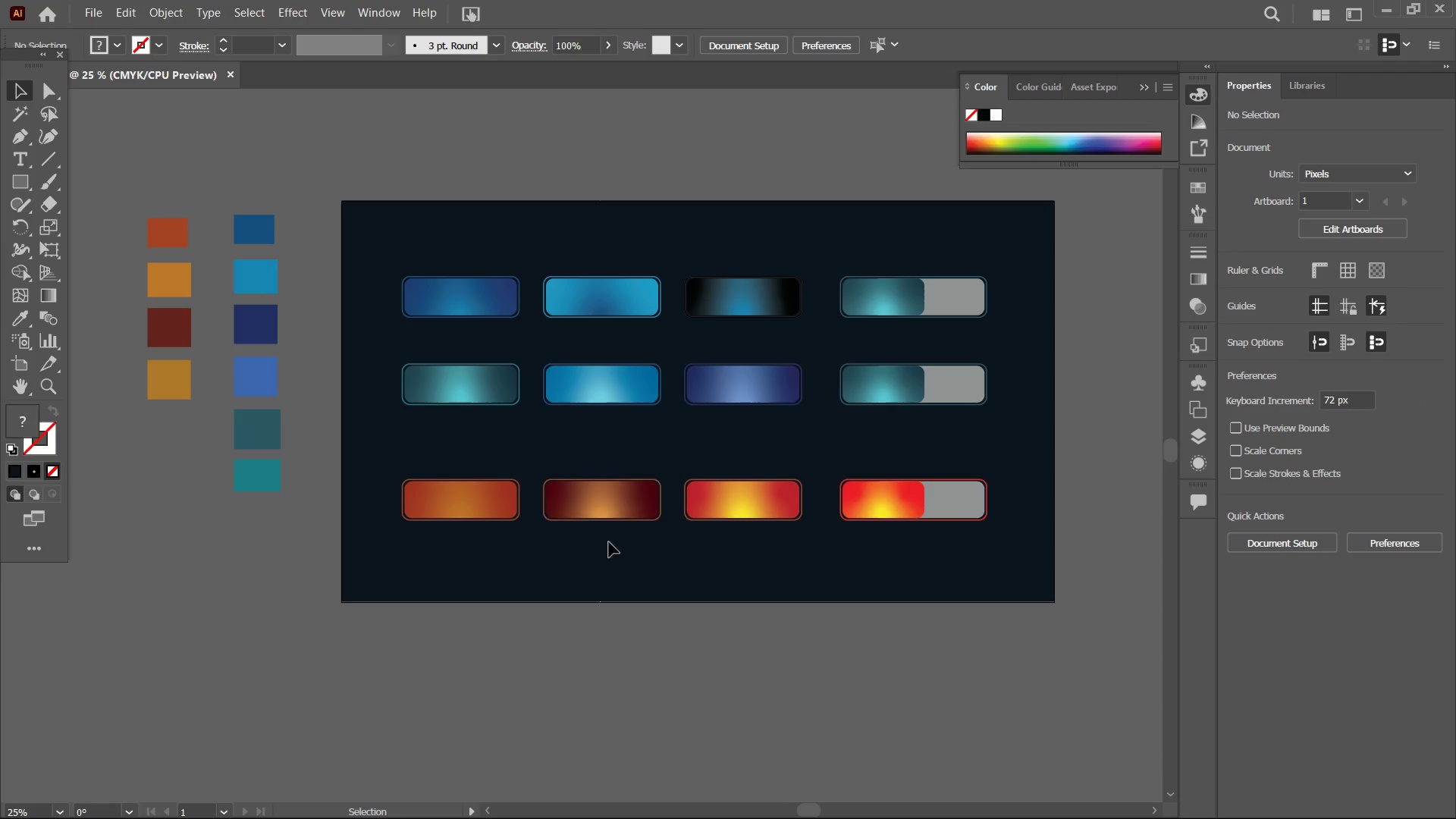 
left_click_drag(start_coordinate=[608, 559], to_coordinate=[596, 460])
 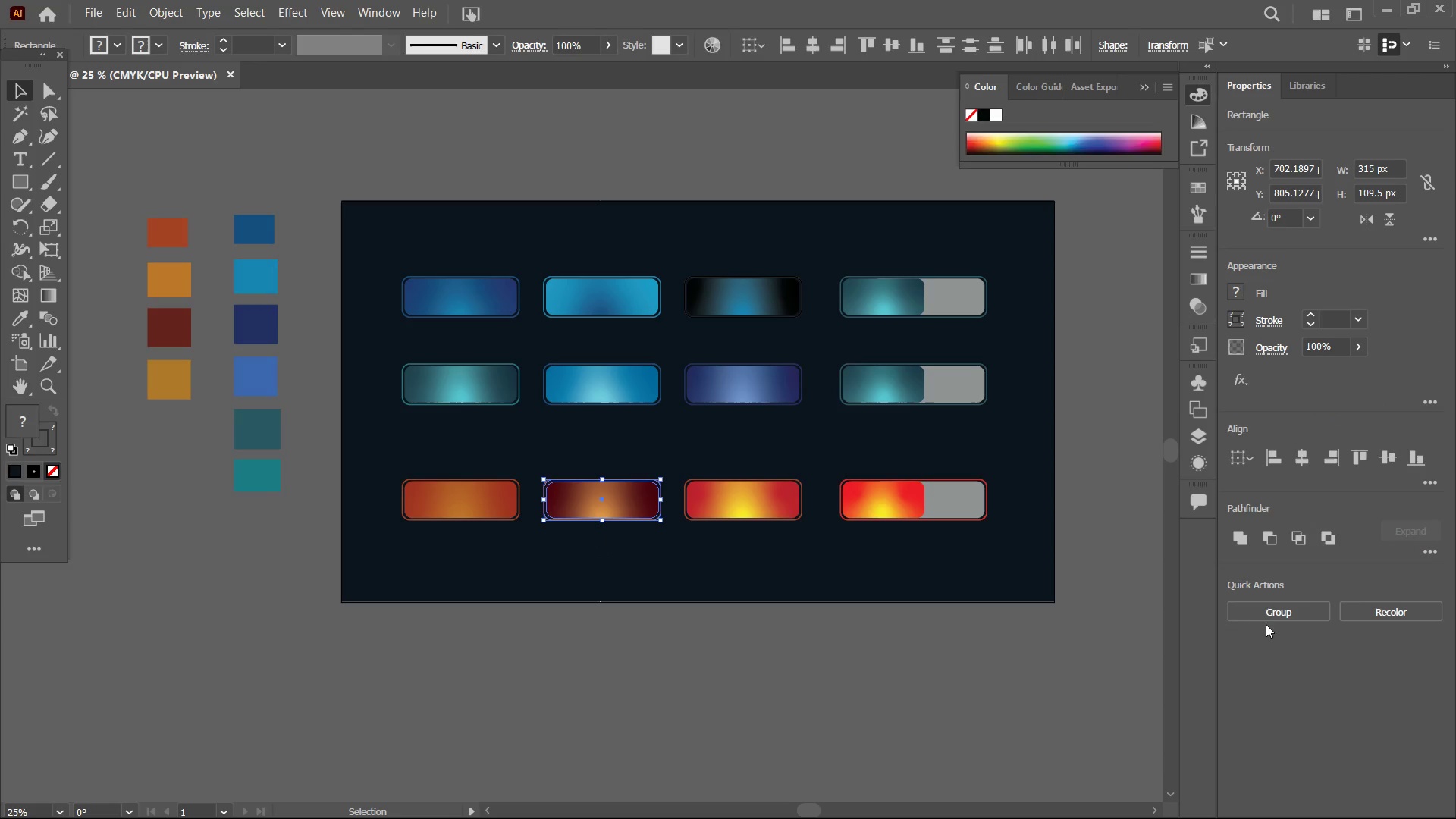 
left_click_drag(start_coordinate=[1269, 614], to_coordinate=[1266, 610])
 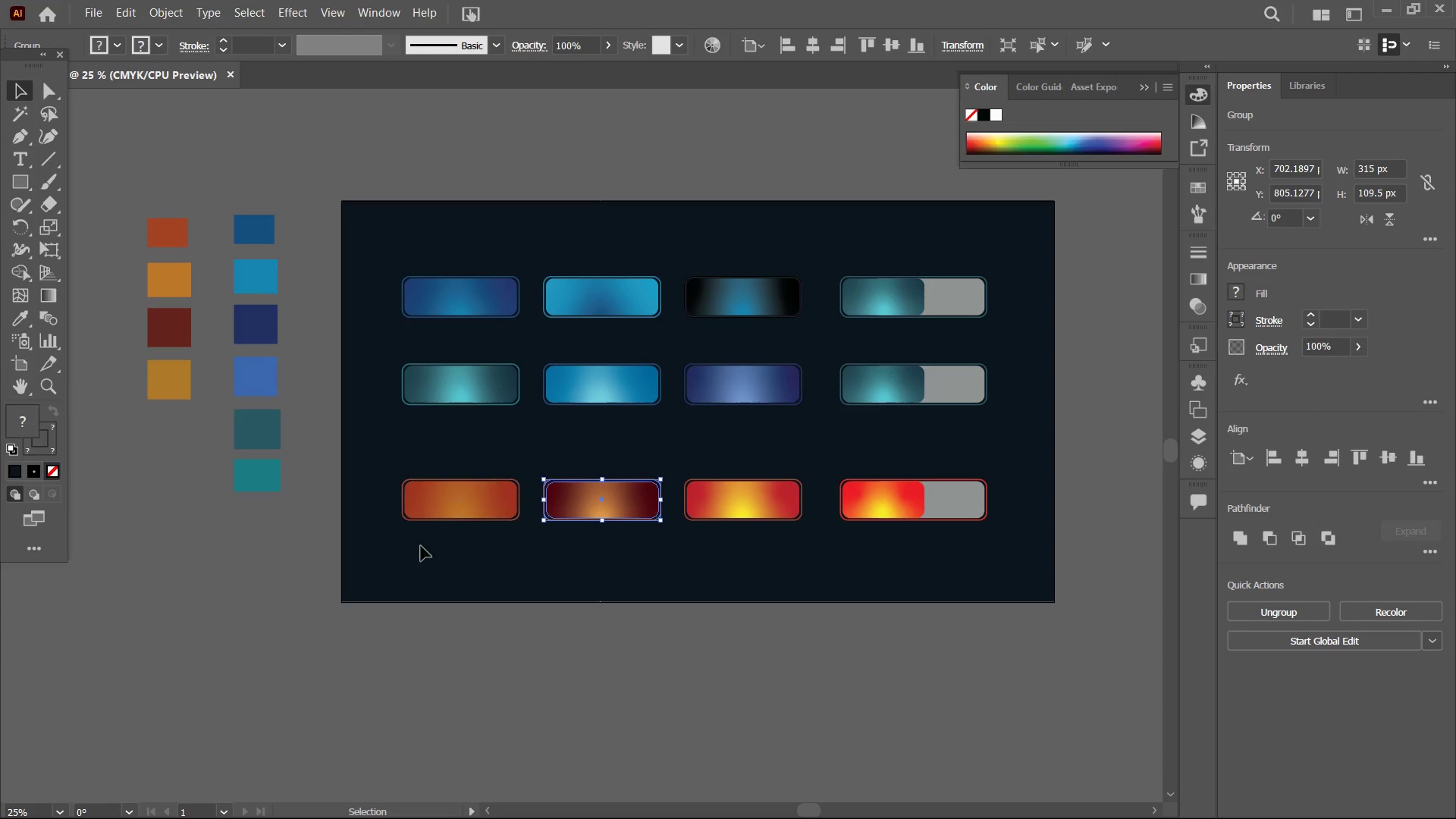 
left_click_drag(start_coordinate=[448, 555], to_coordinate=[443, 457])
 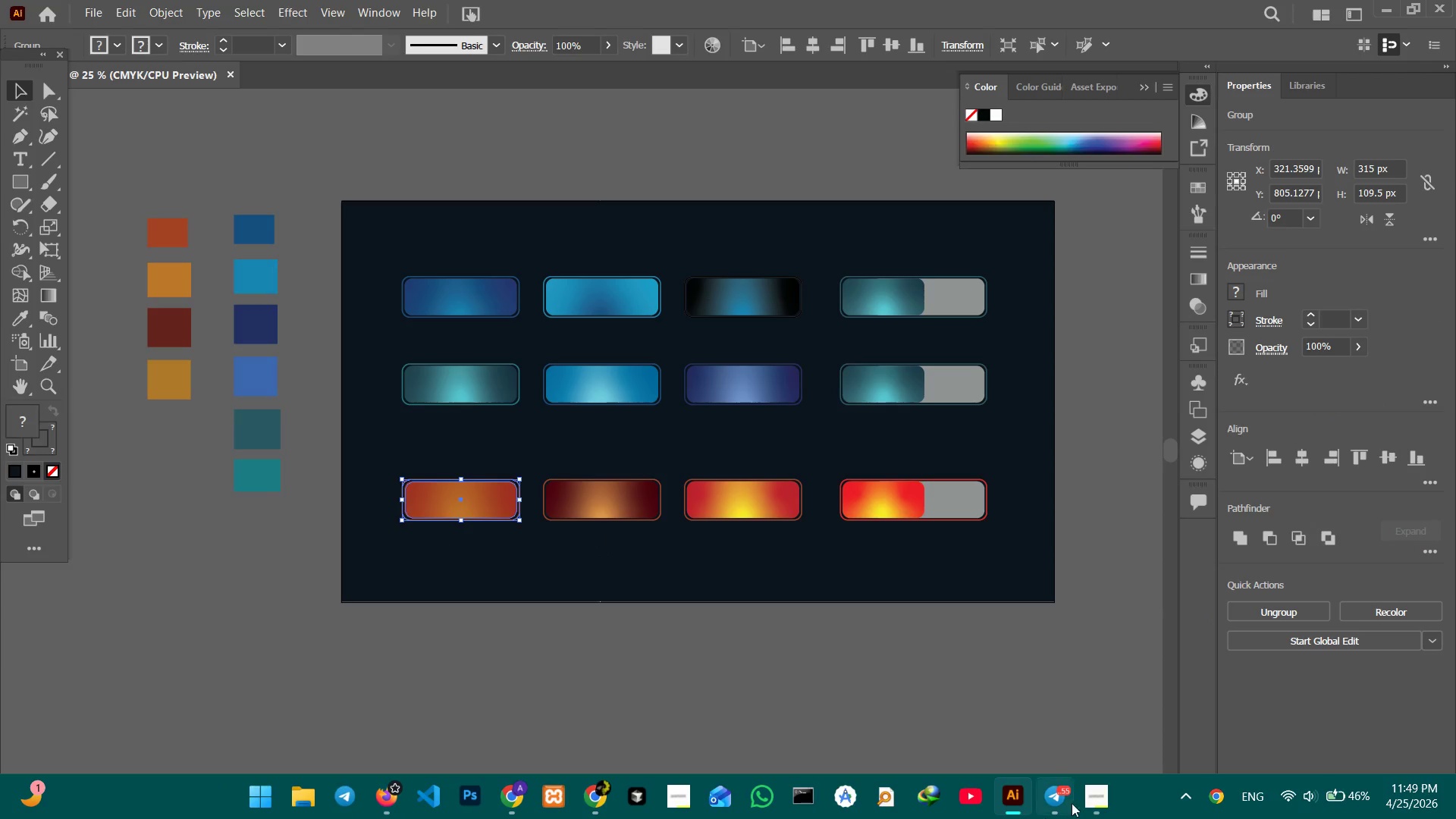 
left_click([1109, 792])